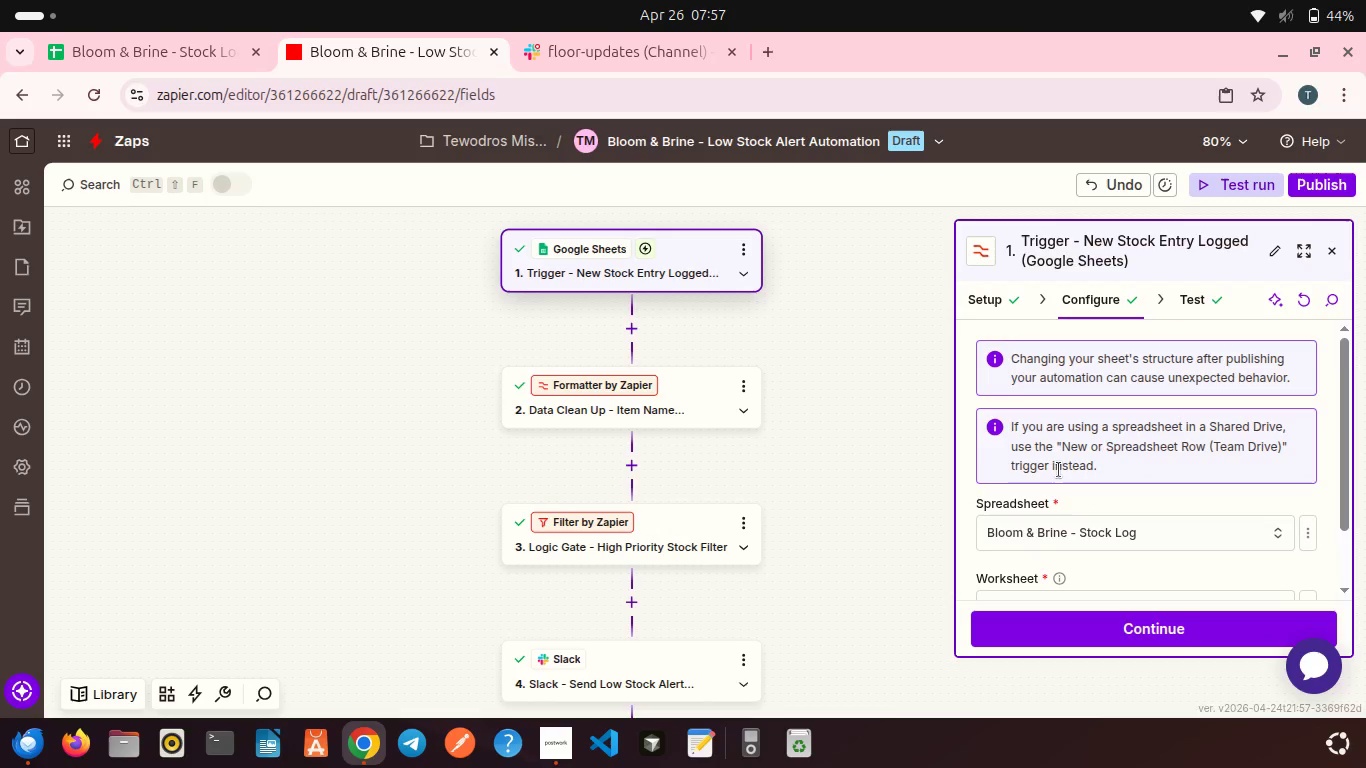 
scroll: coordinate [1077, 542], scroll_direction: down, amount: 5.0
 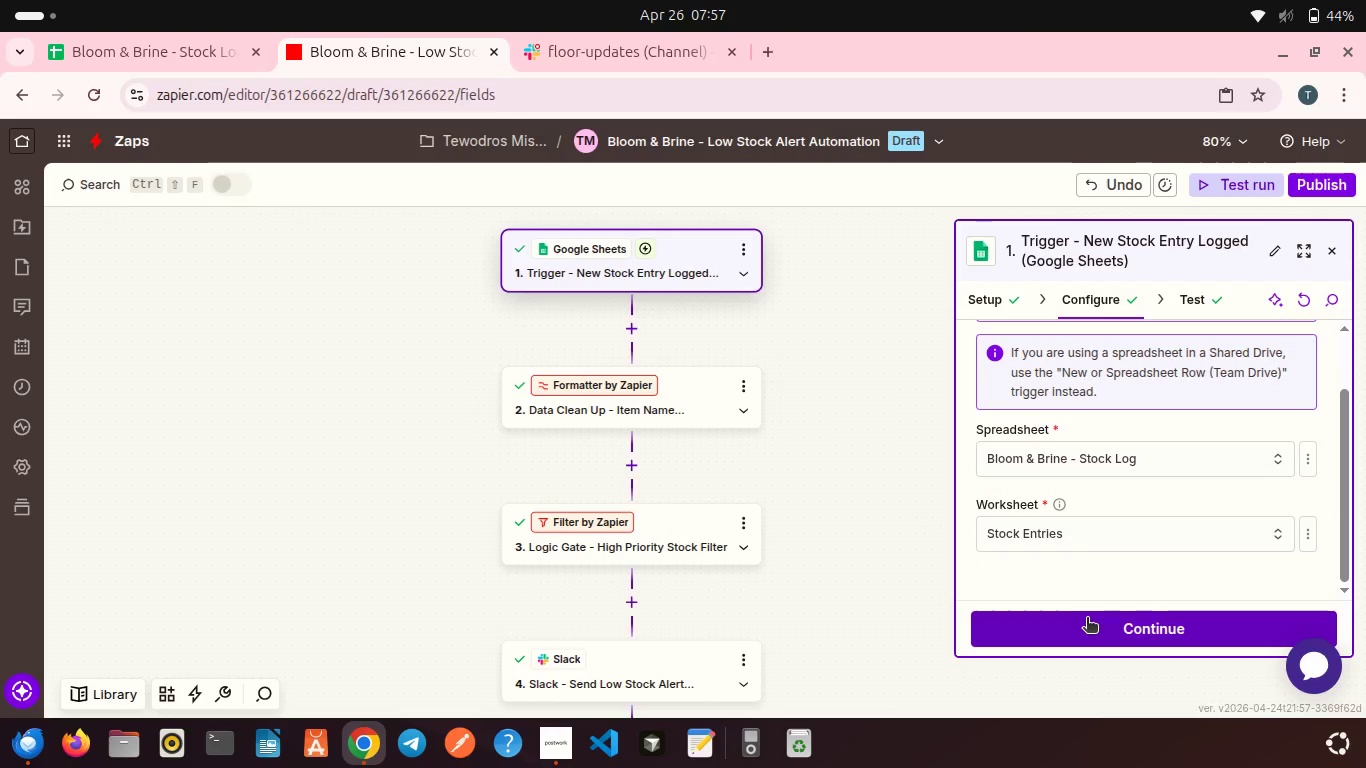 
left_click([1087, 619])
 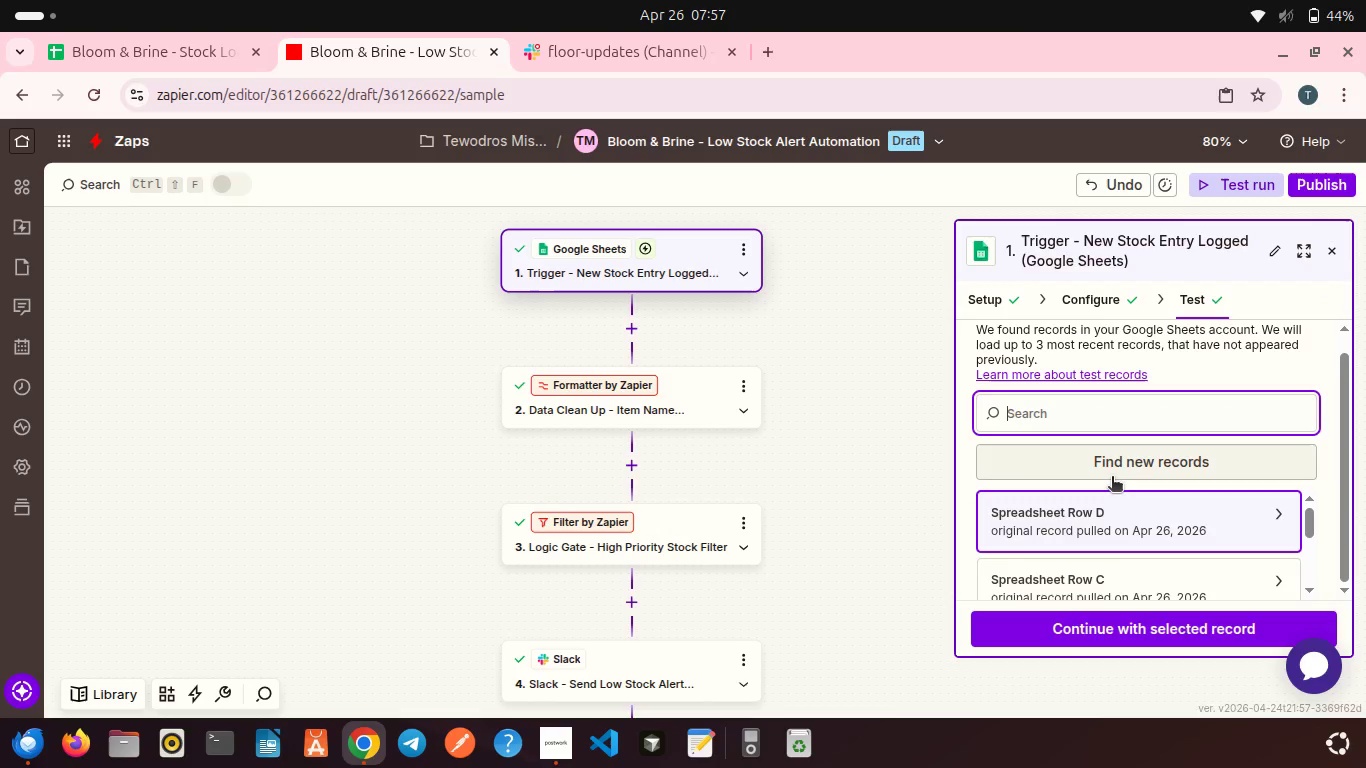 
scroll: coordinate [1112, 478], scroll_direction: down, amount: 4.0
 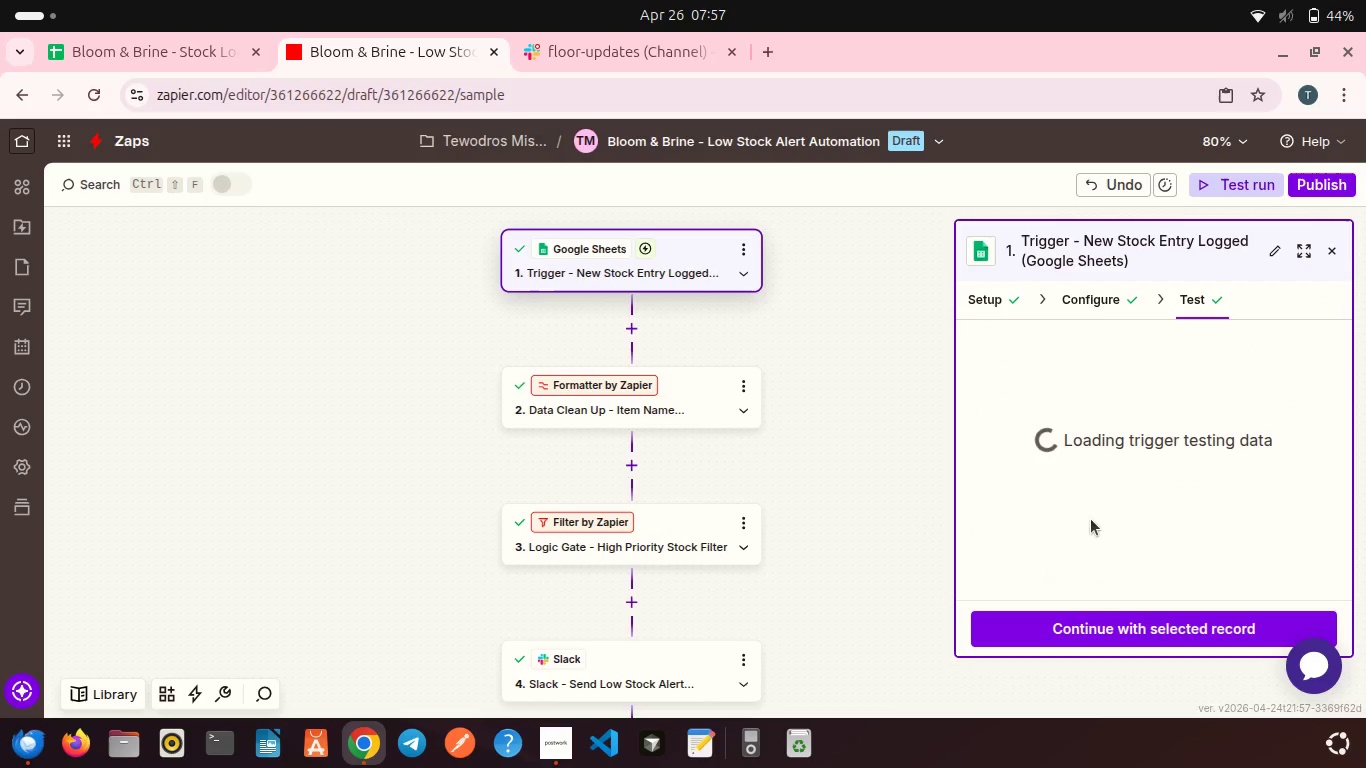 
left_click([1091, 524])
 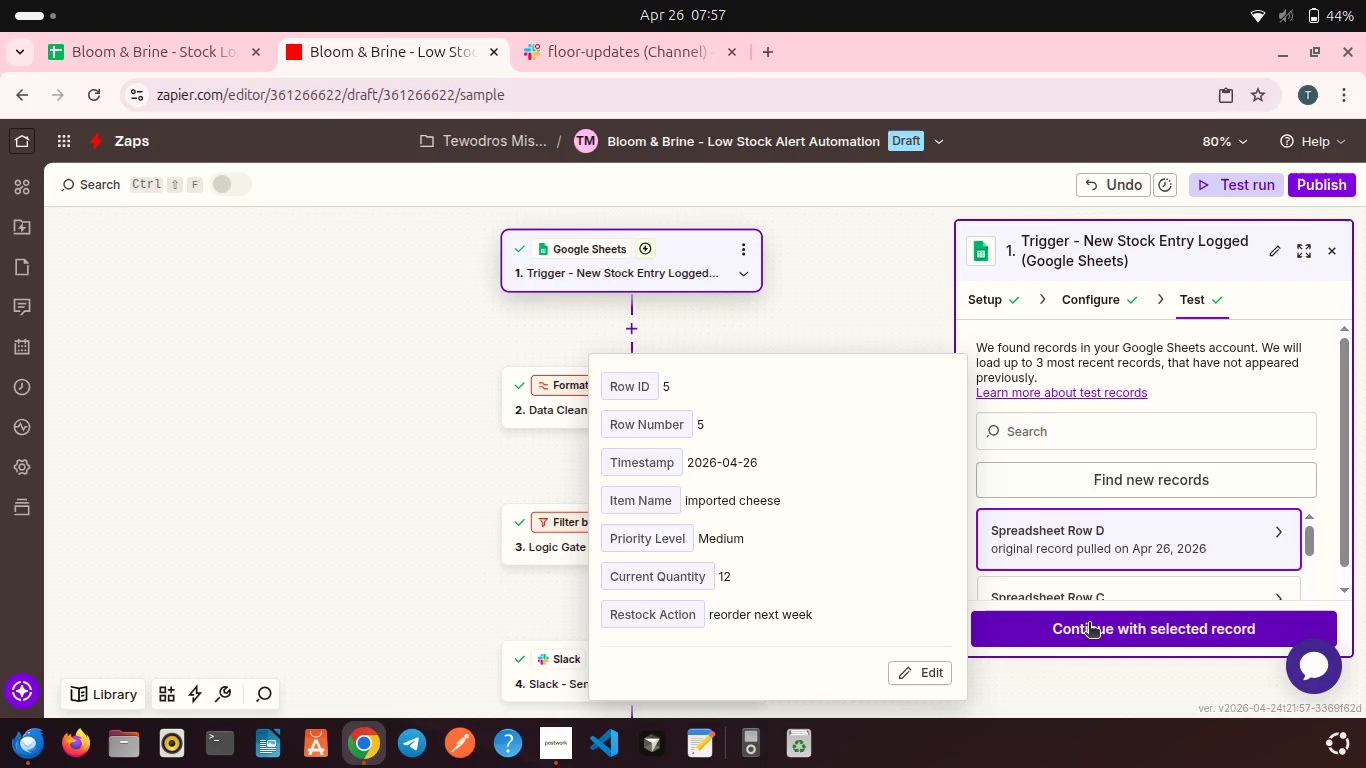 
scroll: coordinate [1090, 570], scroll_direction: down, amount: 5.0
 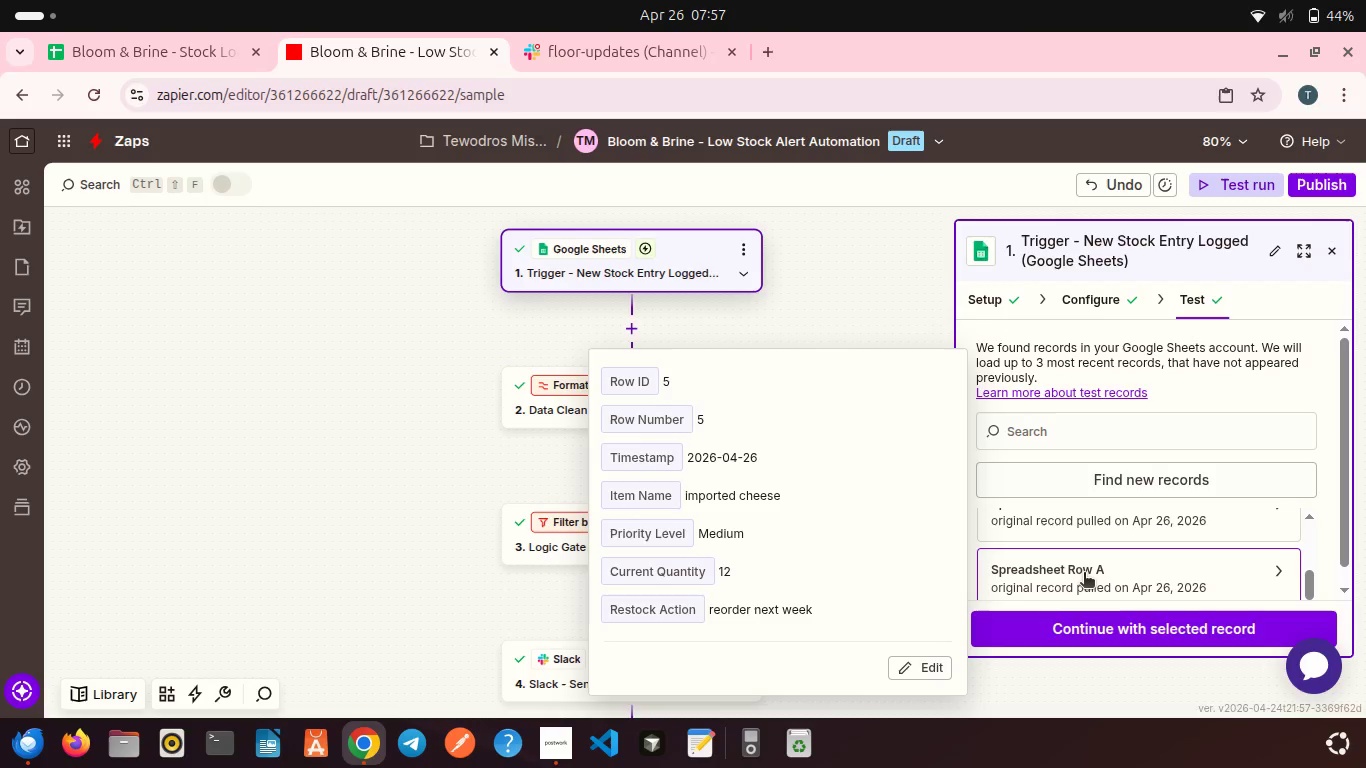 
left_click([1084, 574])
 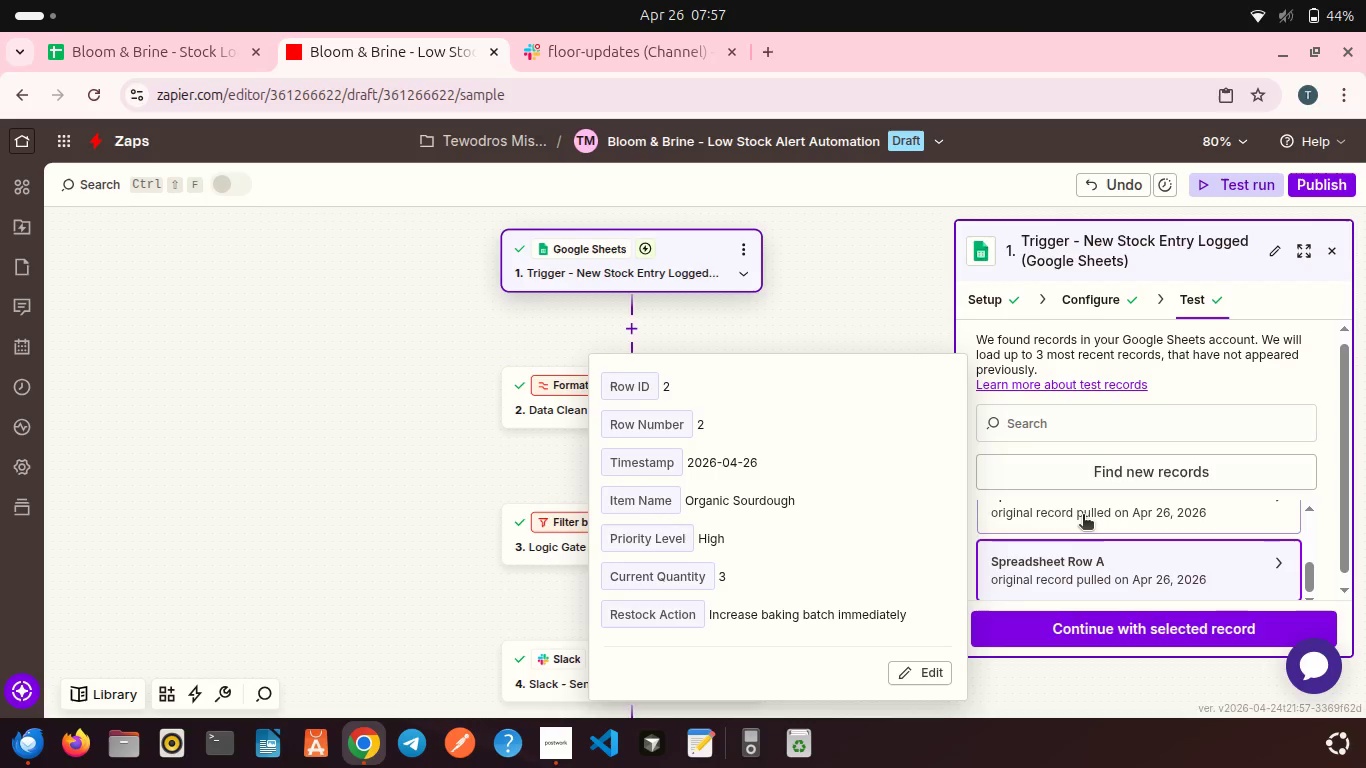 
scroll: coordinate [1083, 516], scroll_direction: down, amount: 5.0
 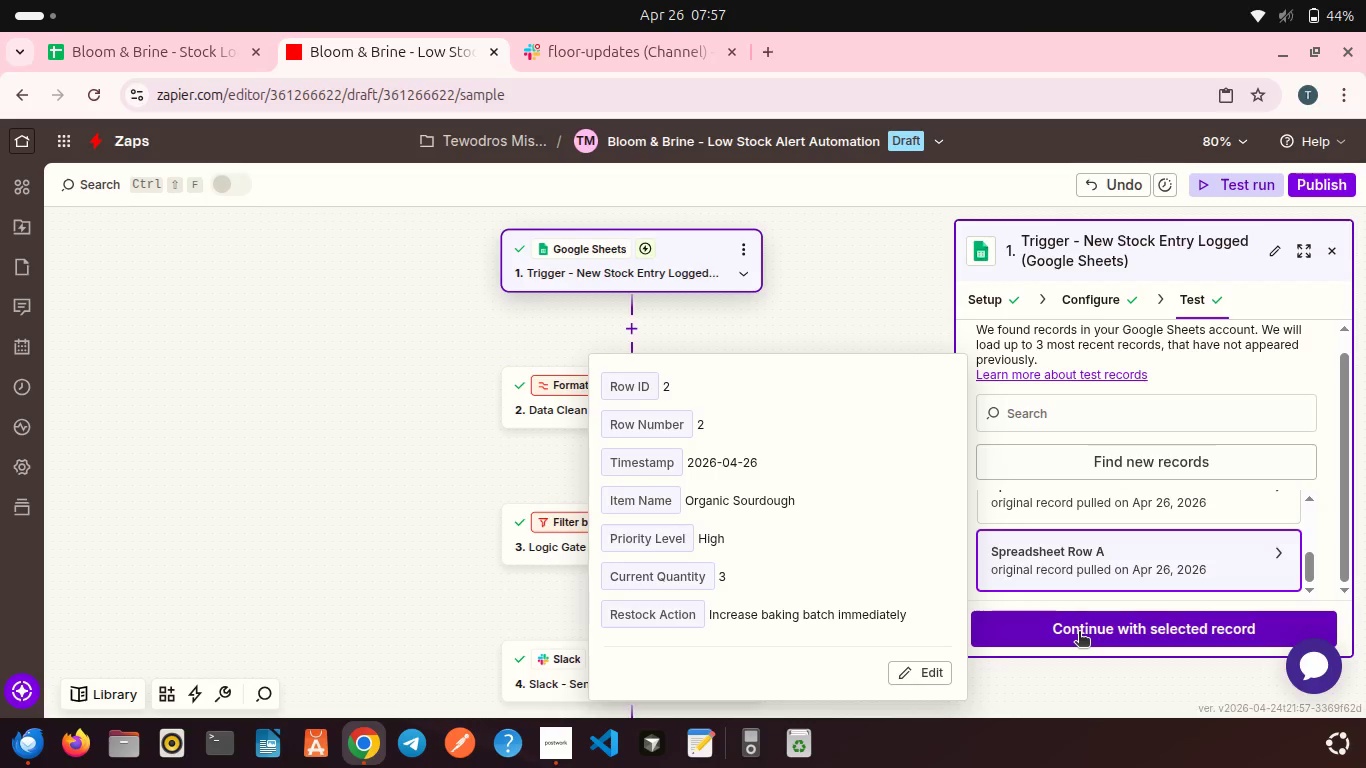 
left_click([1079, 633])
 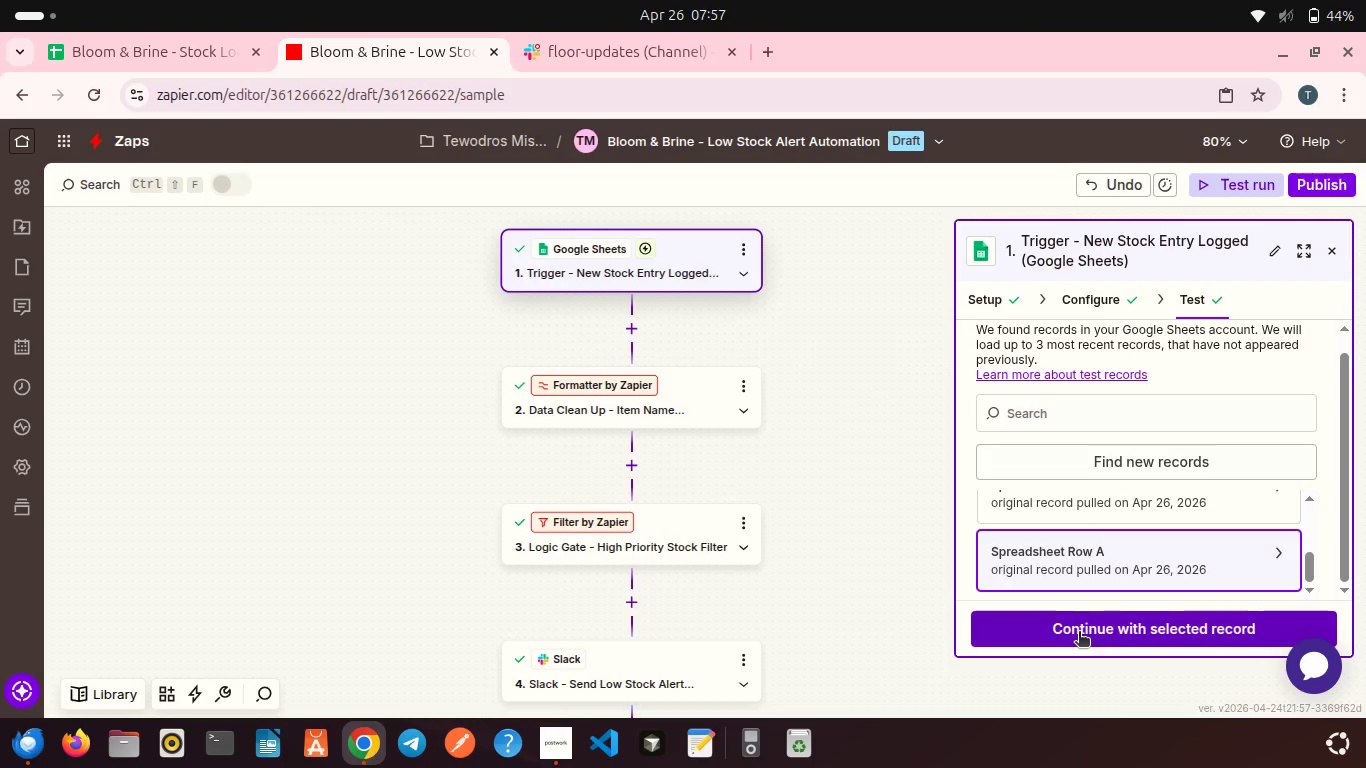 
left_click([1079, 633])
 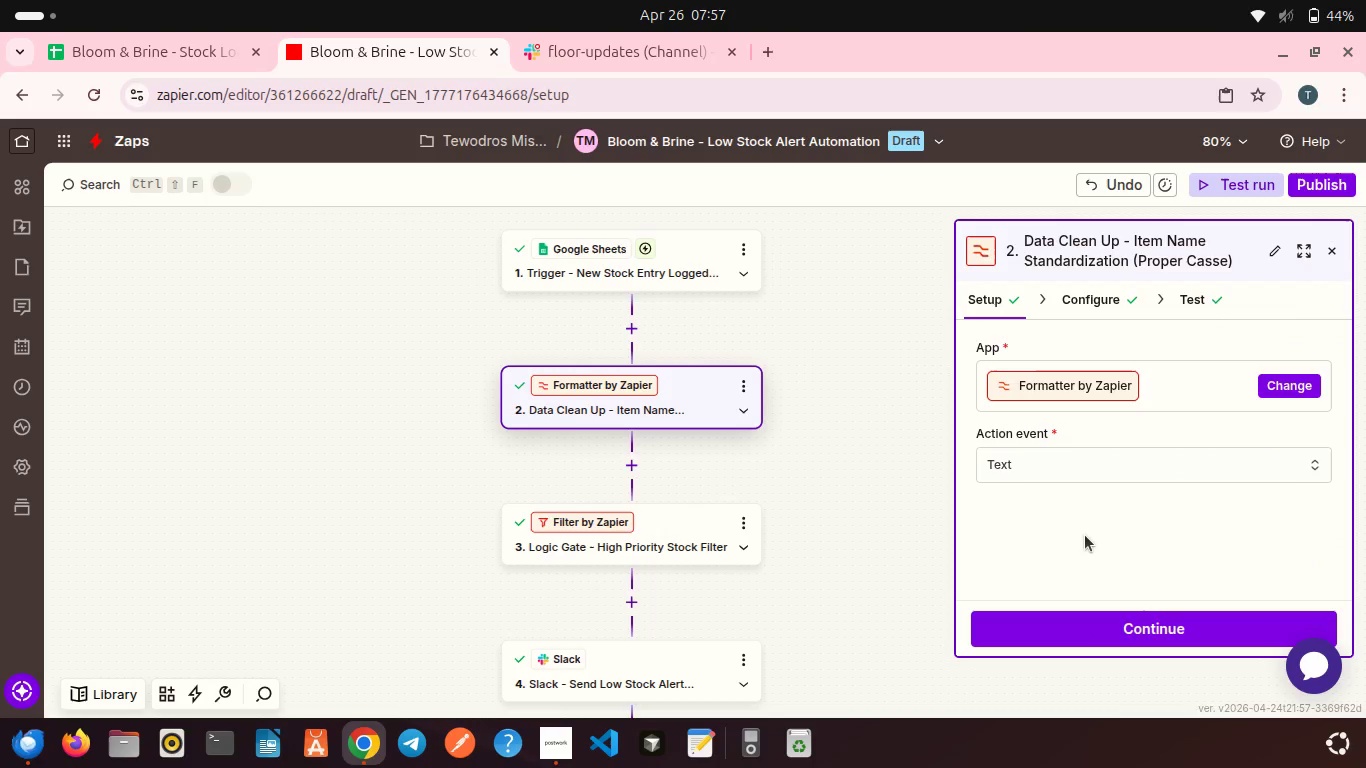 
scroll: coordinate [1085, 535], scroll_direction: down, amount: 4.0
 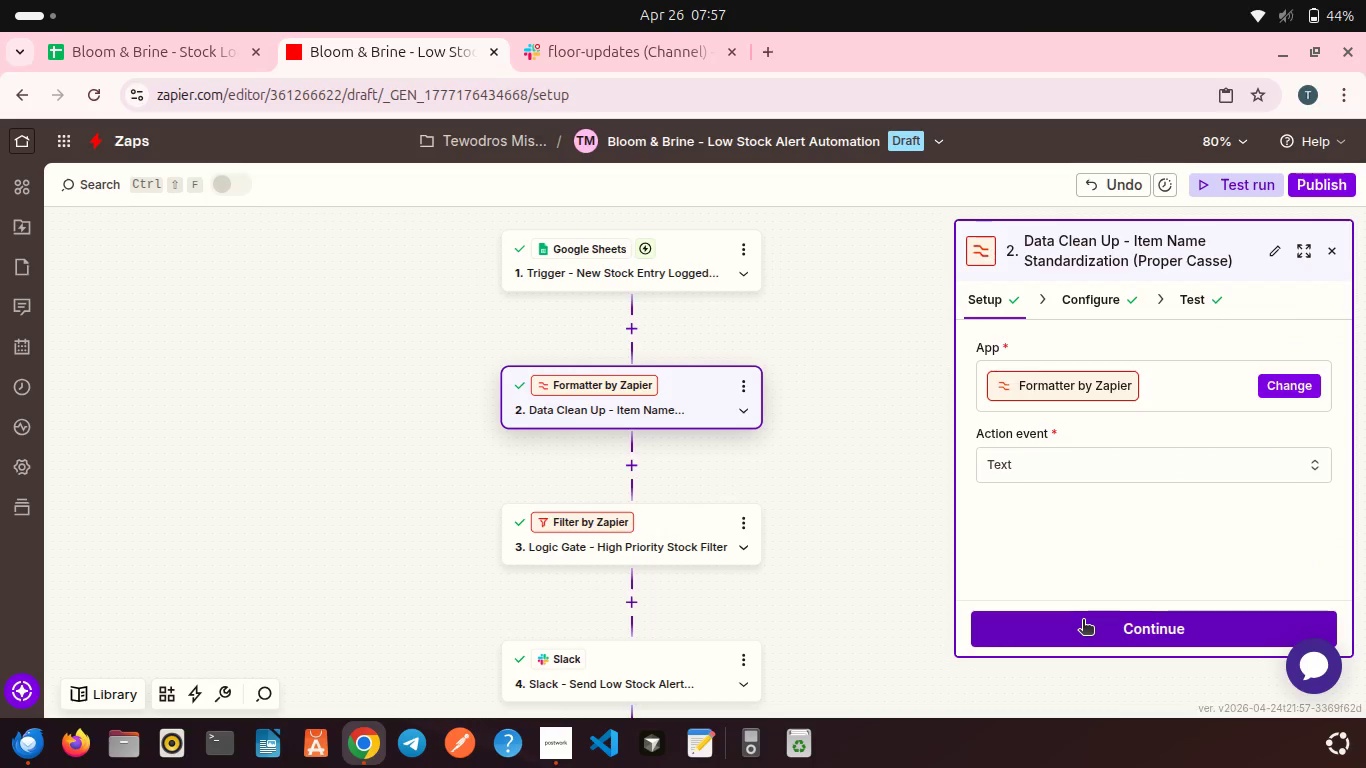 
left_click([1083, 621])
 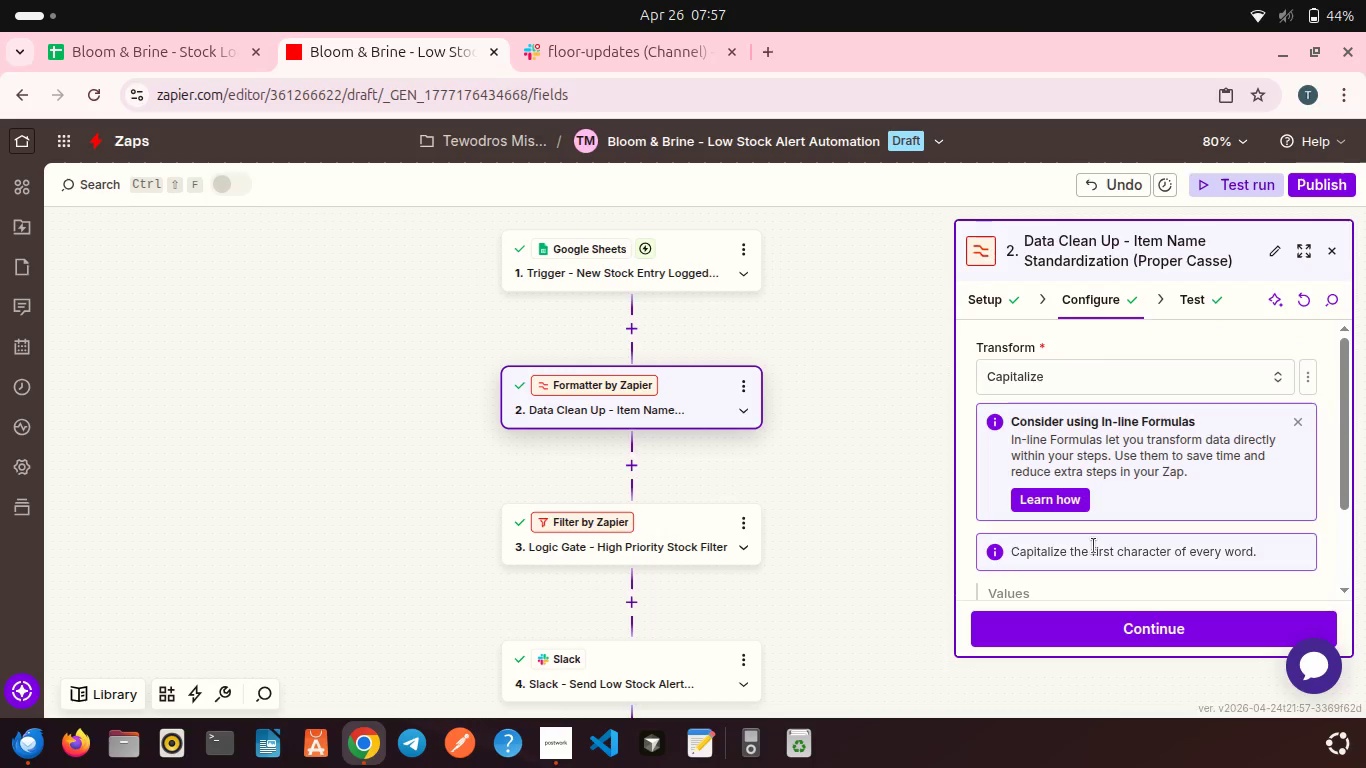 
scroll: coordinate [1094, 546], scroll_direction: down, amount: 2.0
 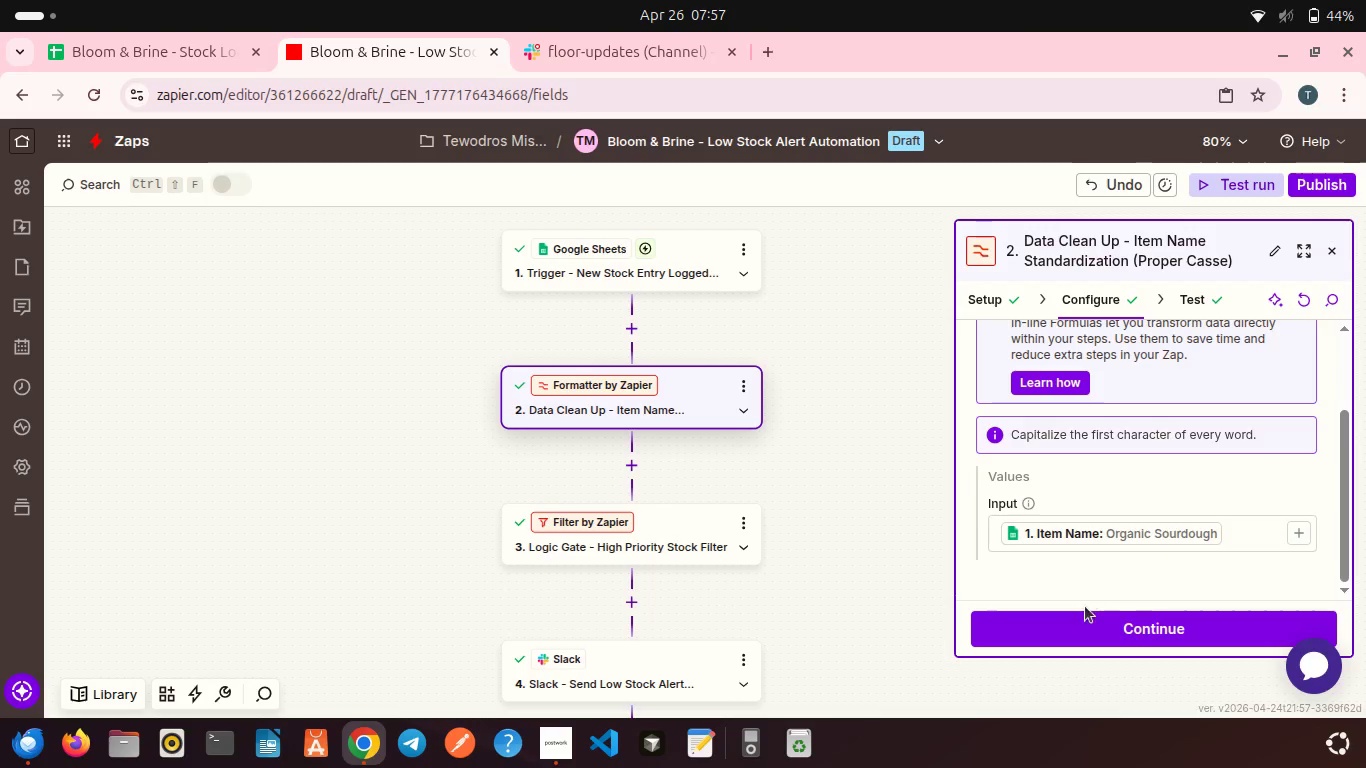 
left_click([1083, 619])
 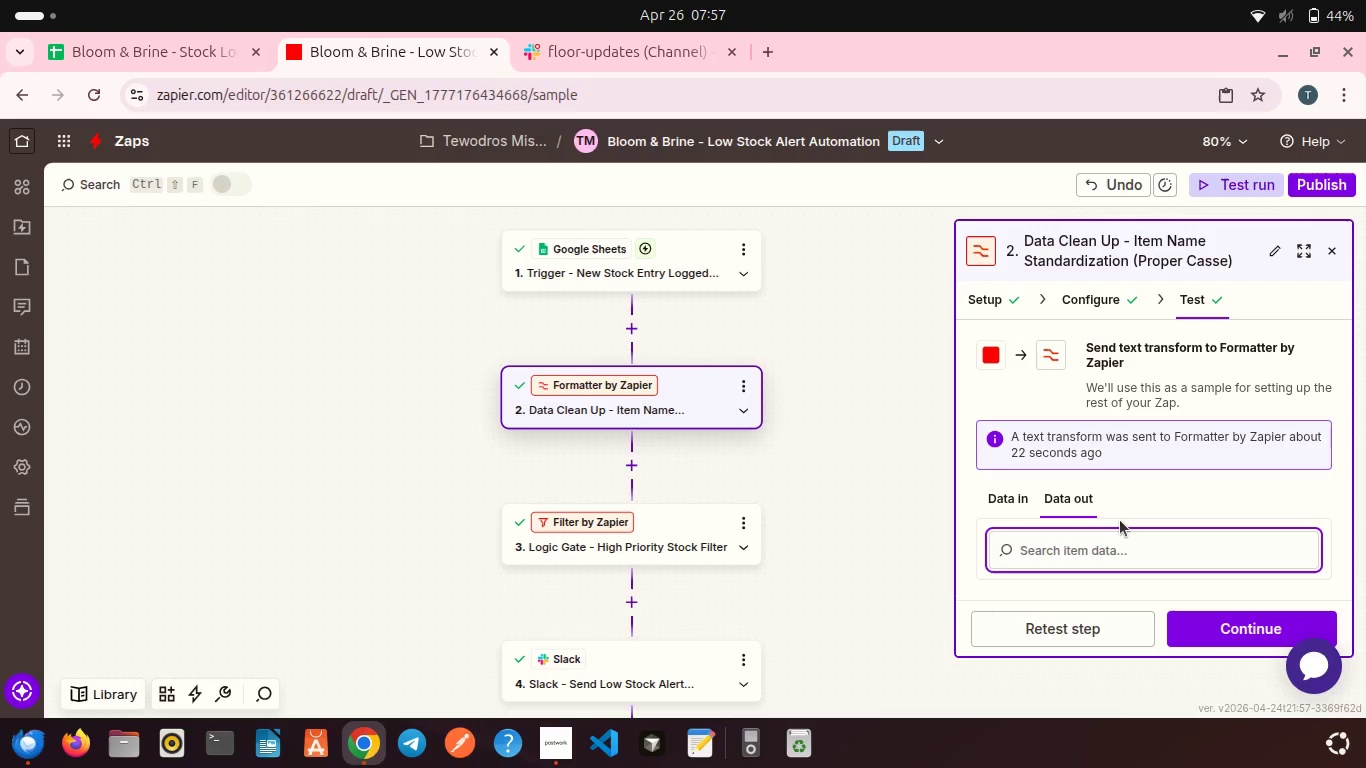 
scroll: coordinate [1120, 520], scroll_direction: down, amount: 4.0
 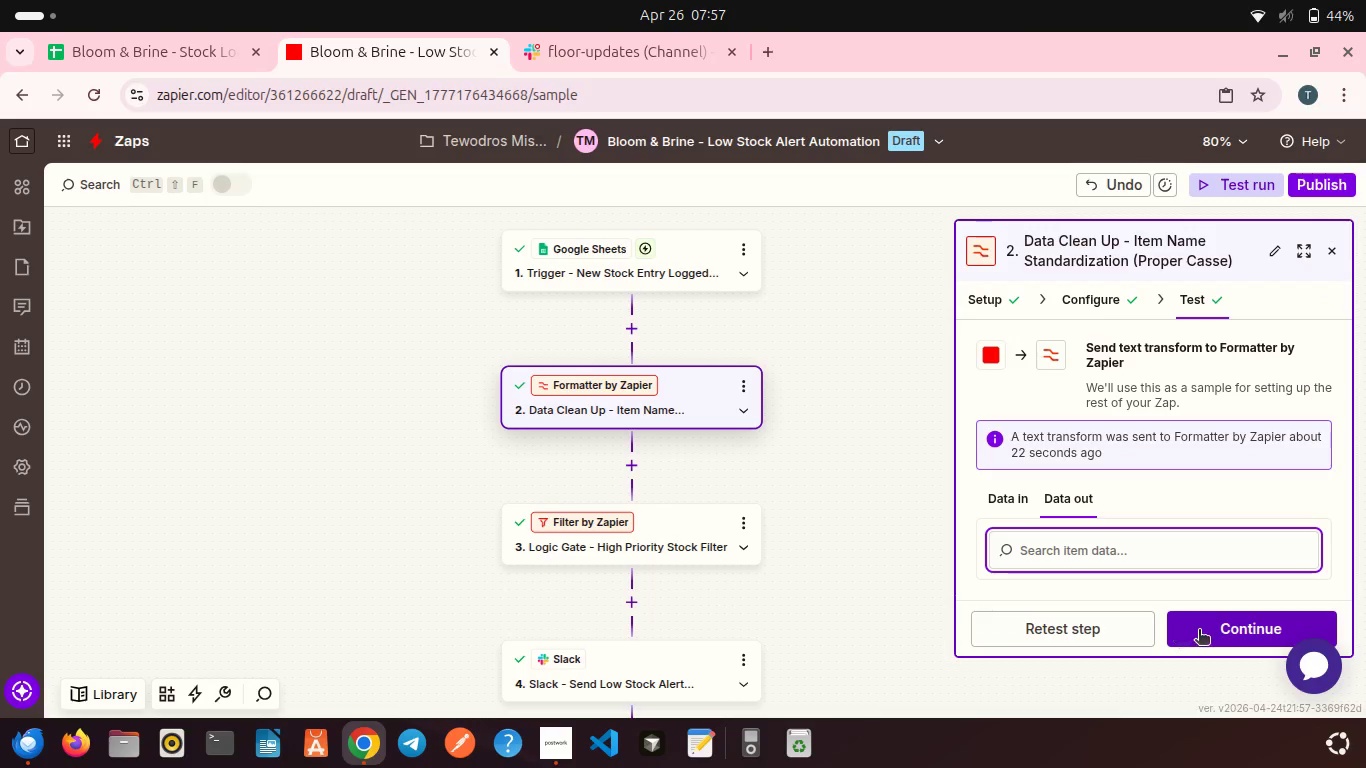 
left_click([1199, 631])
 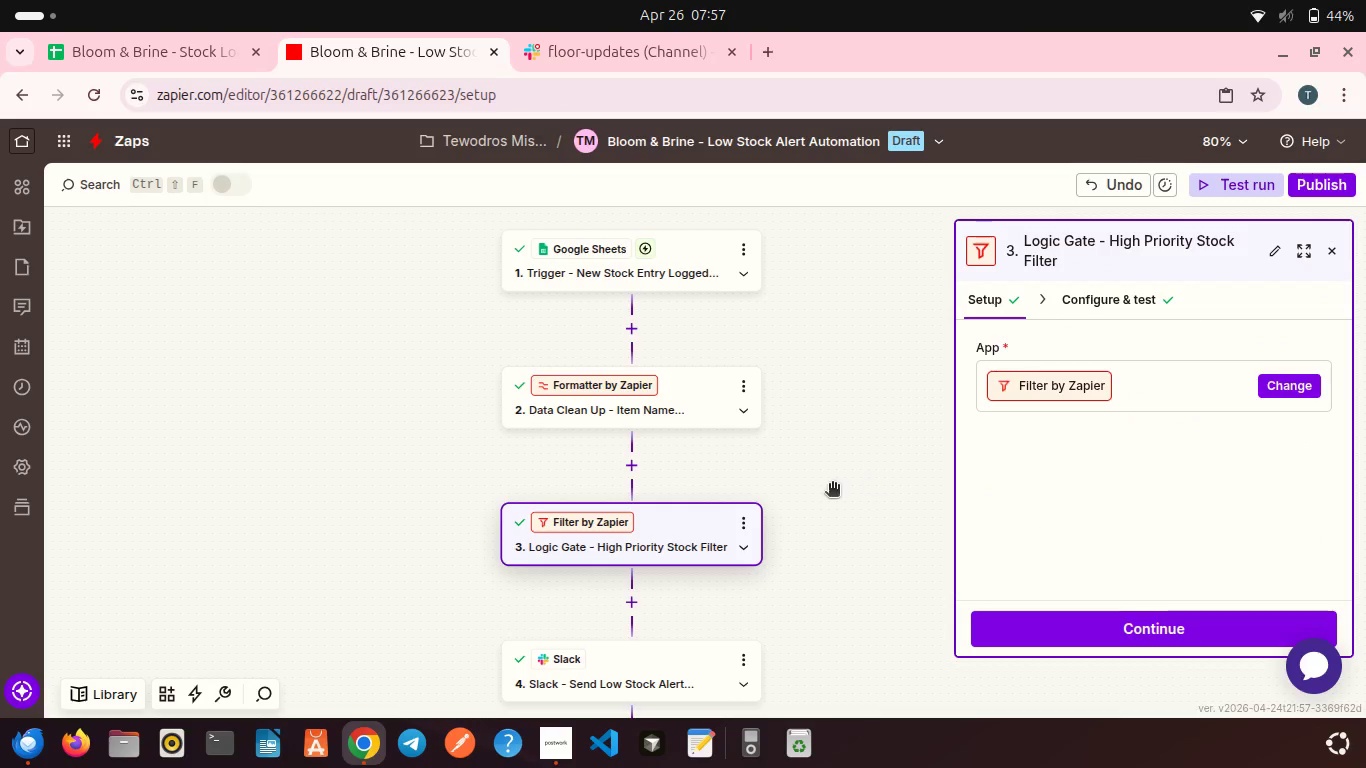 
scroll: coordinate [832, 485], scroll_direction: down, amount: 1.0
 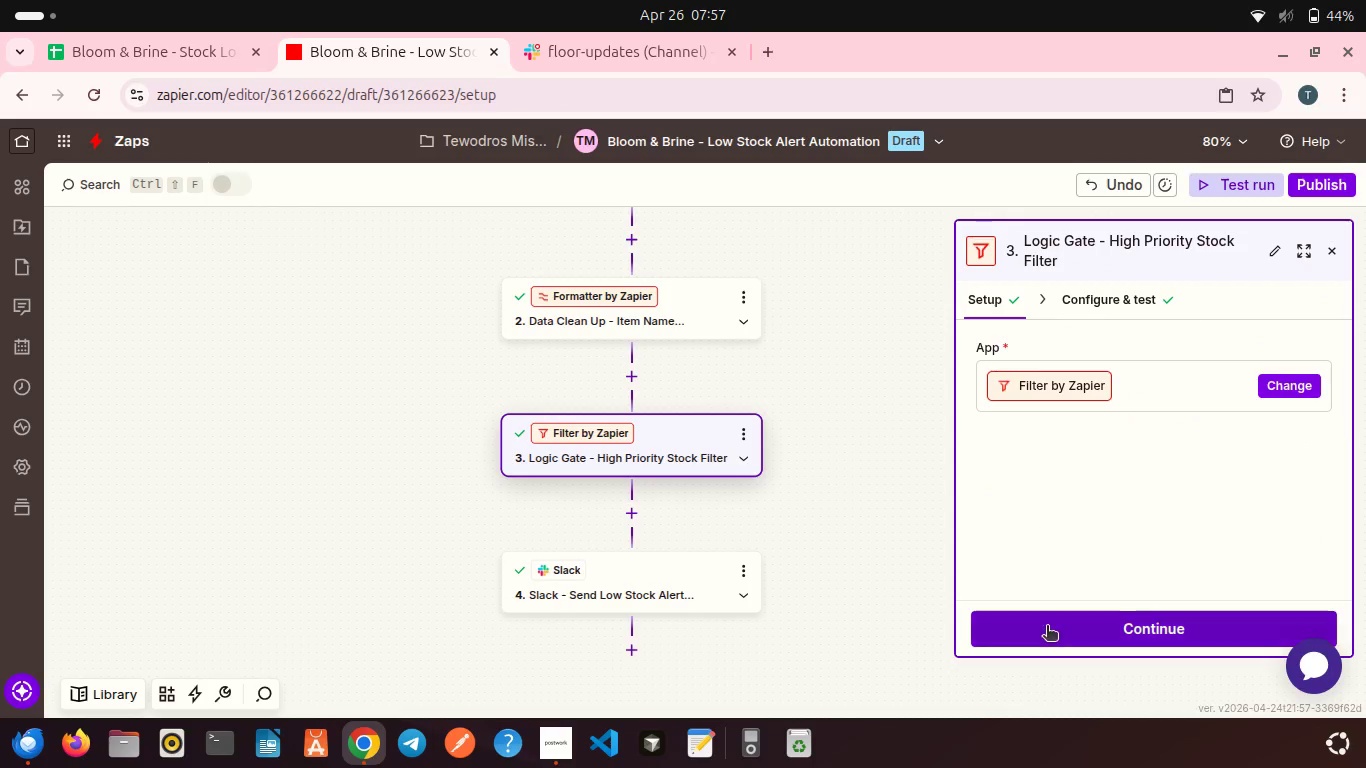 
left_click([1047, 627])
 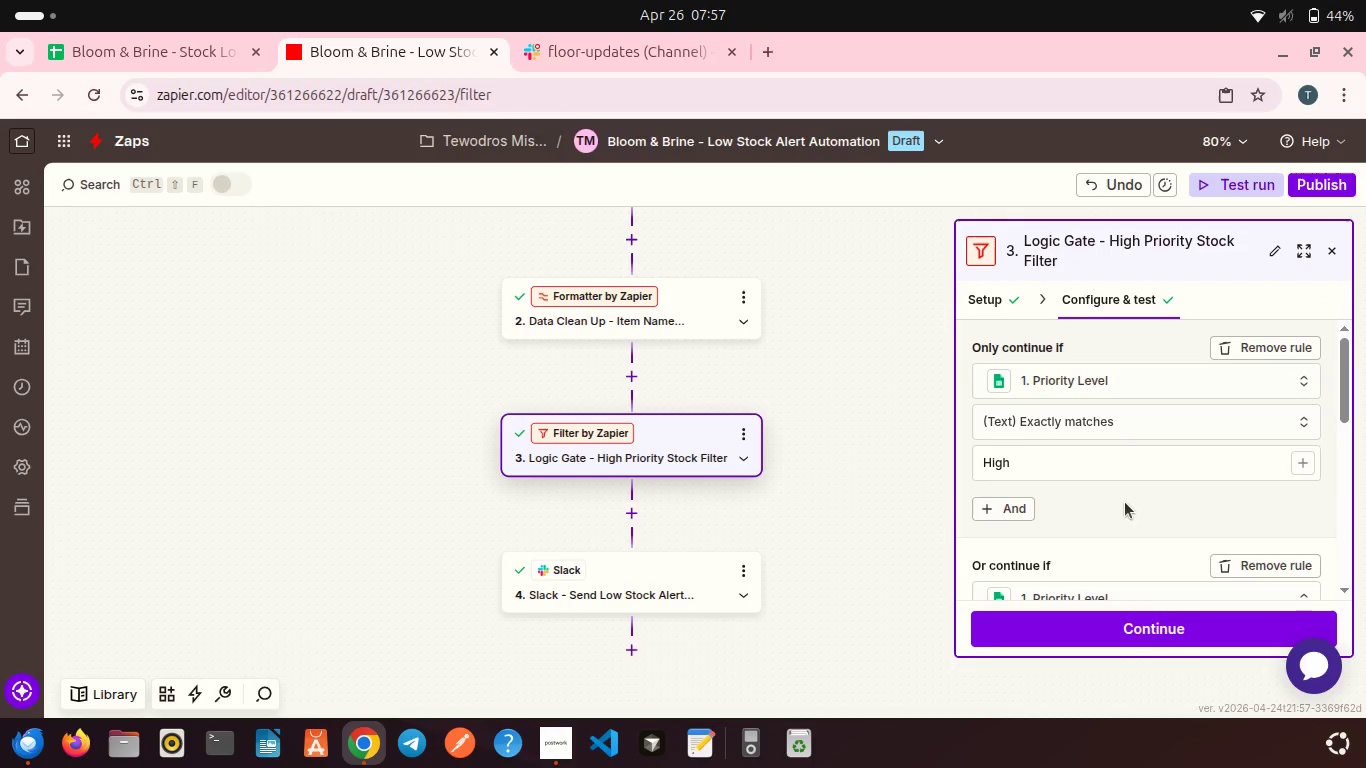 
scroll: coordinate [1125, 502], scroll_direction: down, amount: 2.0
 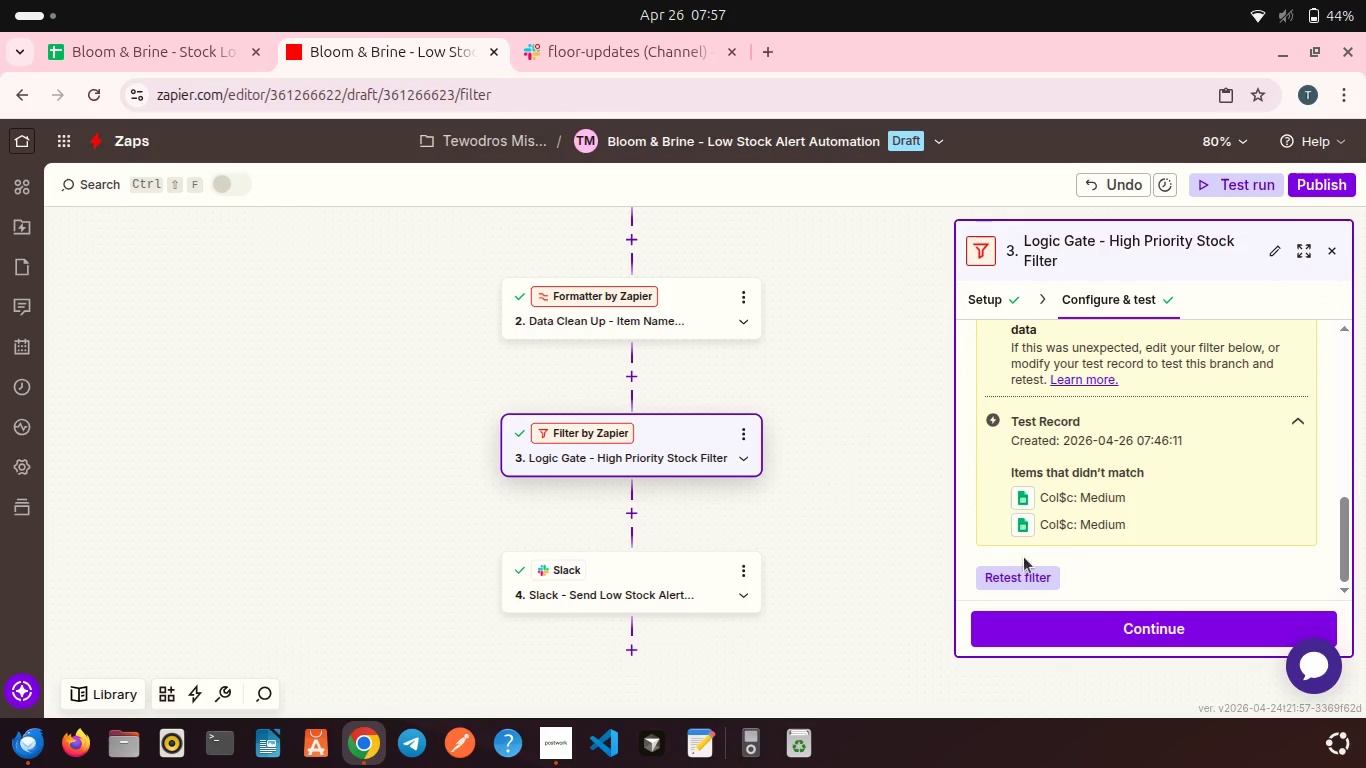 
left_click([1008, 571])
 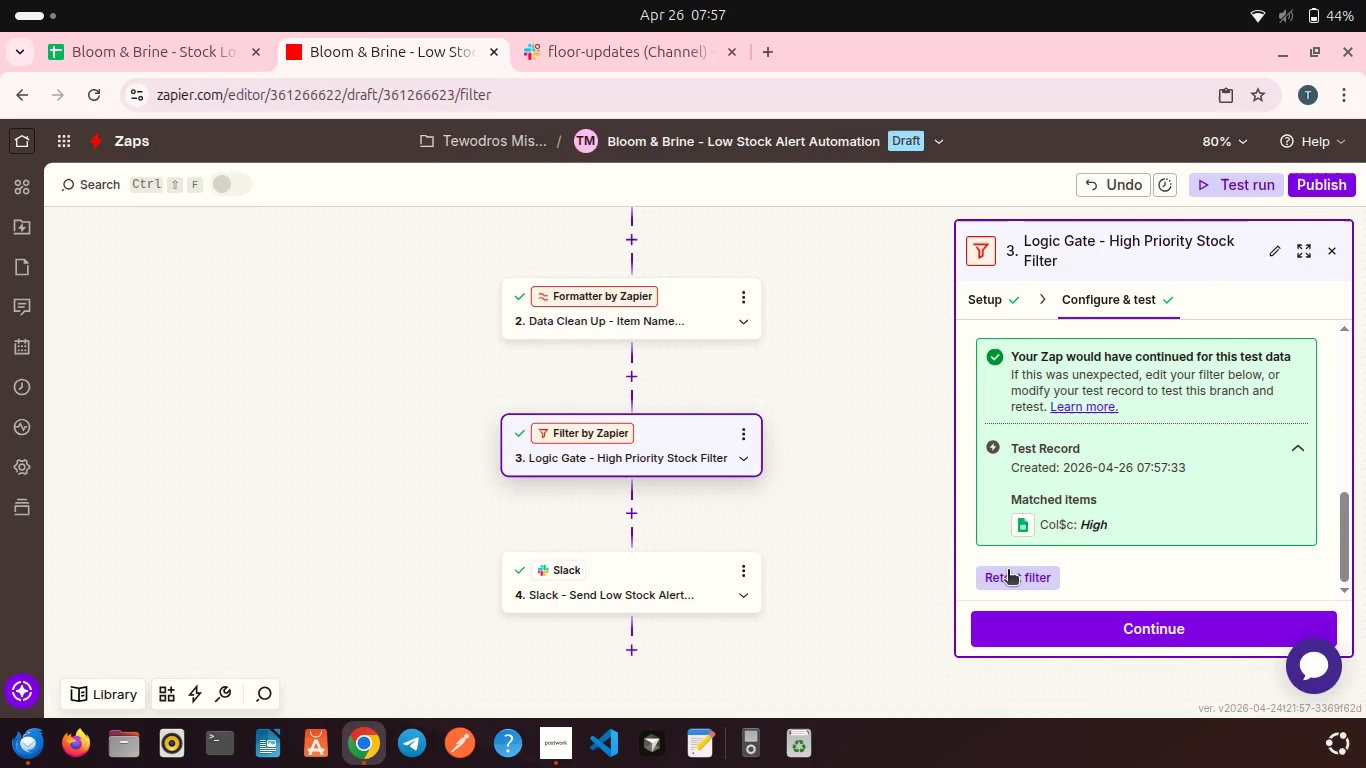 
scroll: coordinate [1140, 466], scroll_direction: down, amount: 2.0
 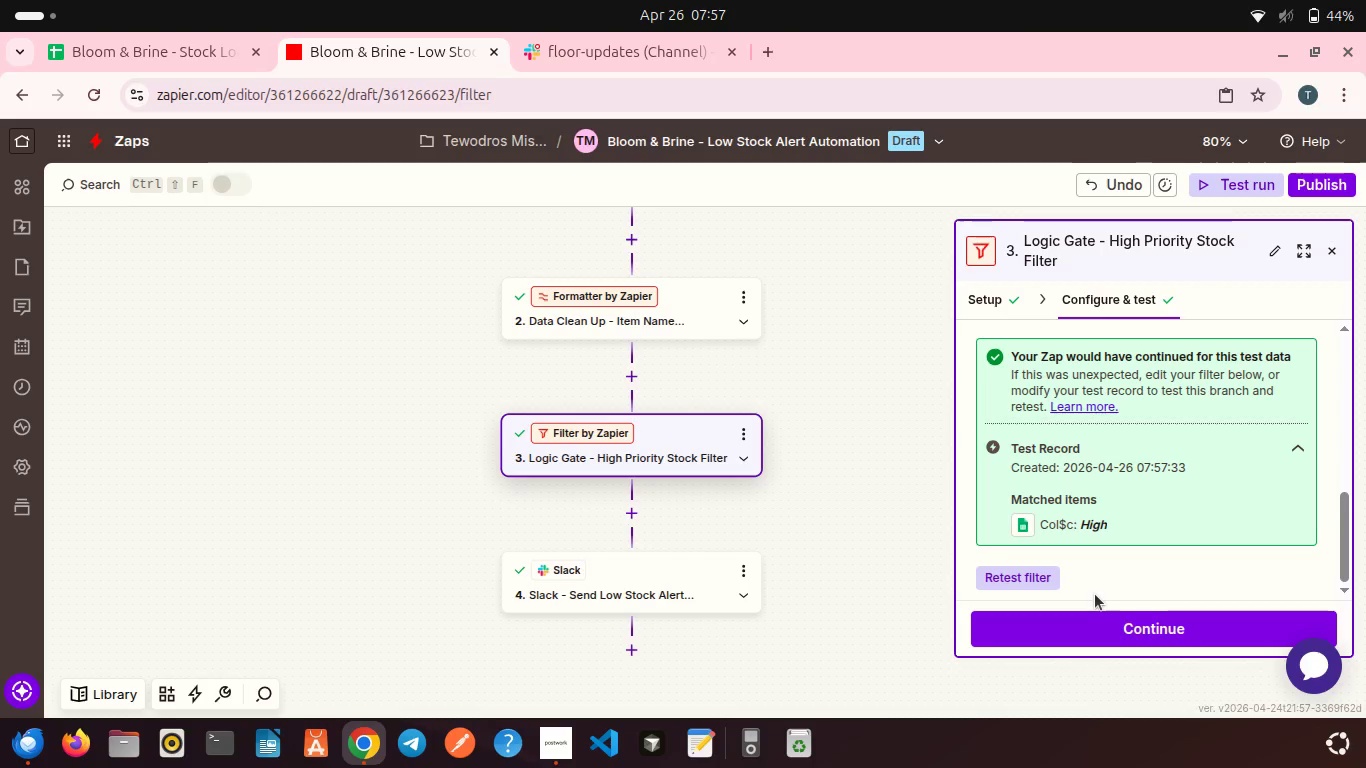 
left_click([1095, 594])
 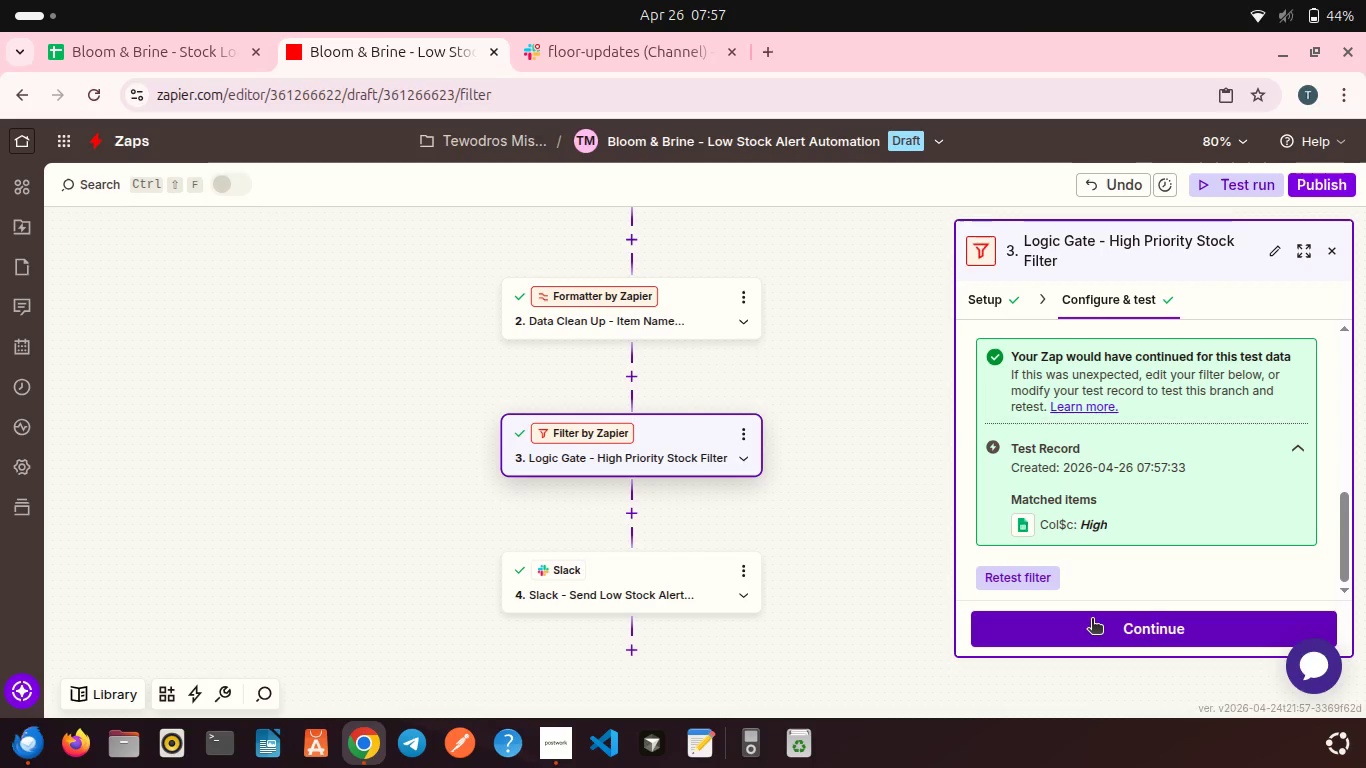 
left_click([1092, 620])
 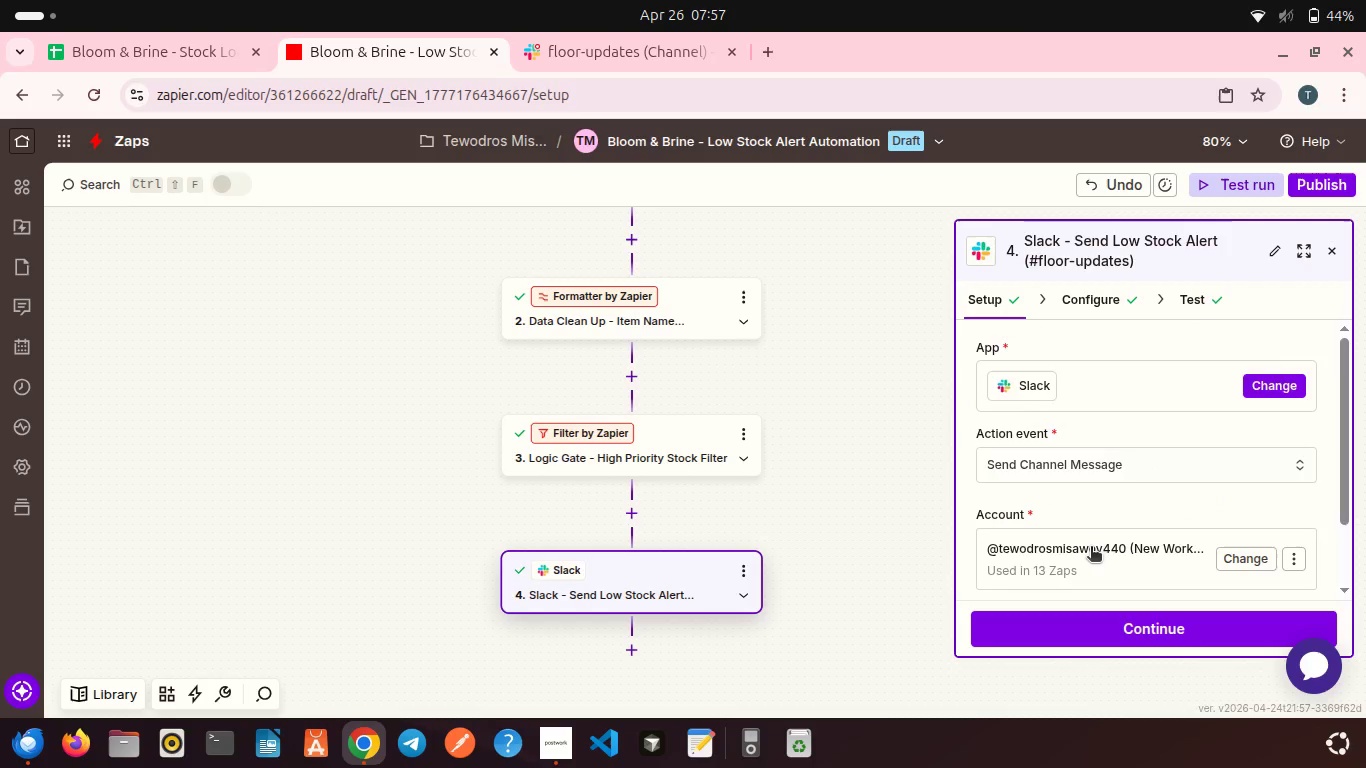 
scroll: coordinate [1091, 548], scroll_direction: down, amount: 2.0
 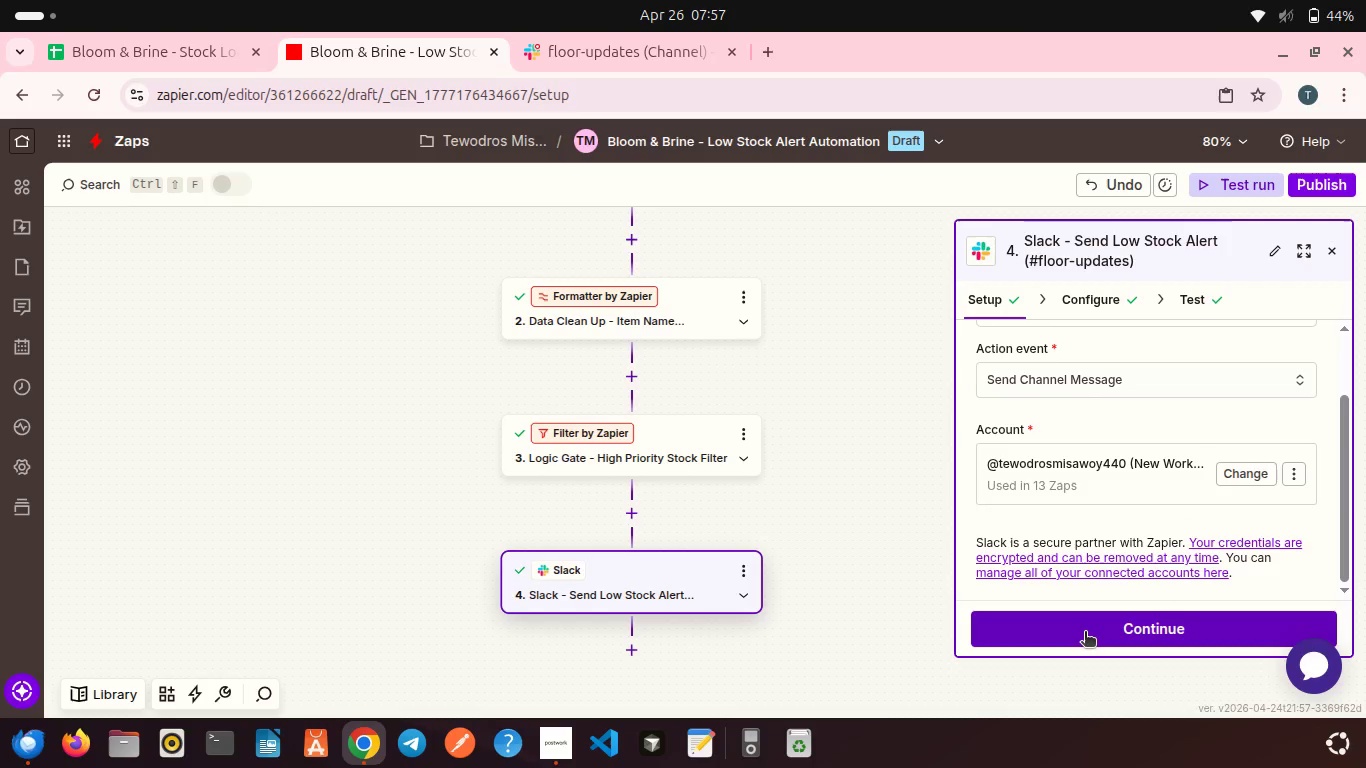 
left_click([1085, 633])
 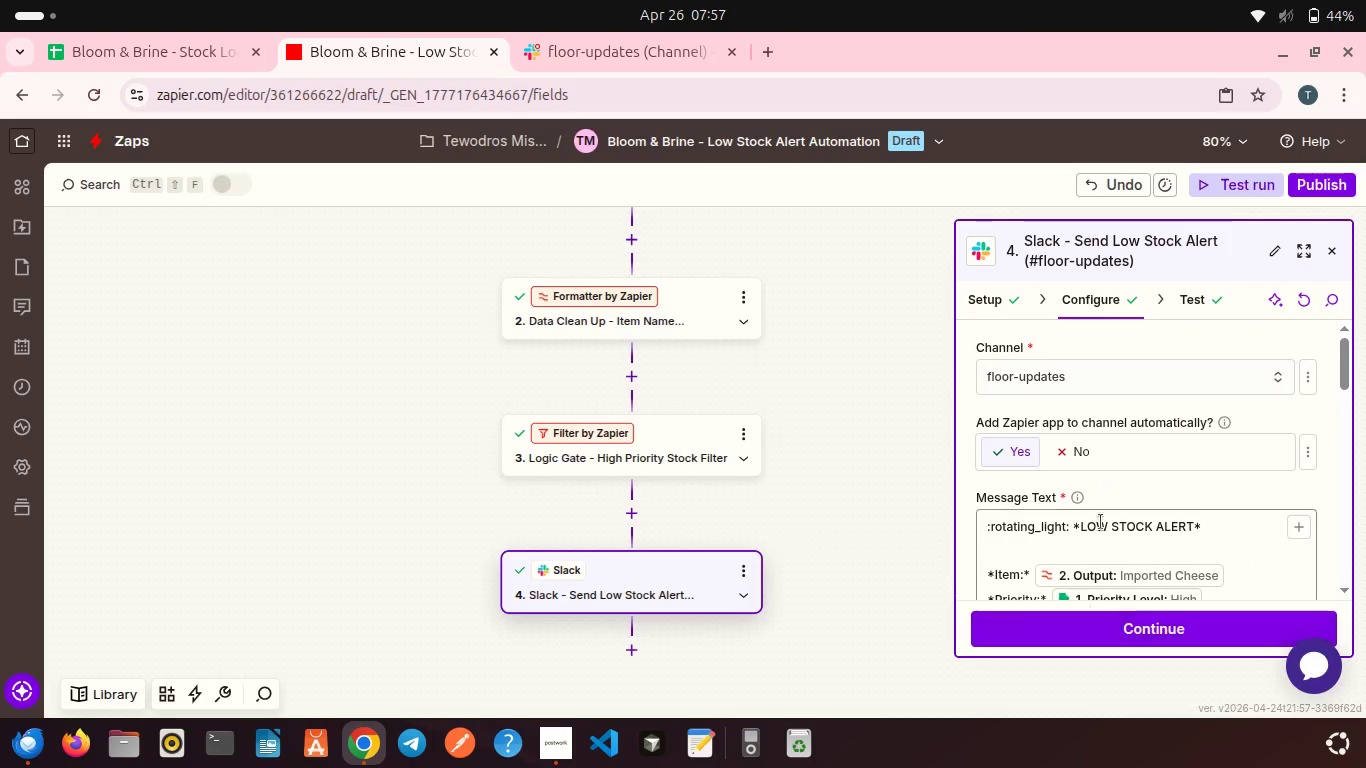 
scroll: coordinate [1101, 522], scroll_direction: down, amount: 5.0
 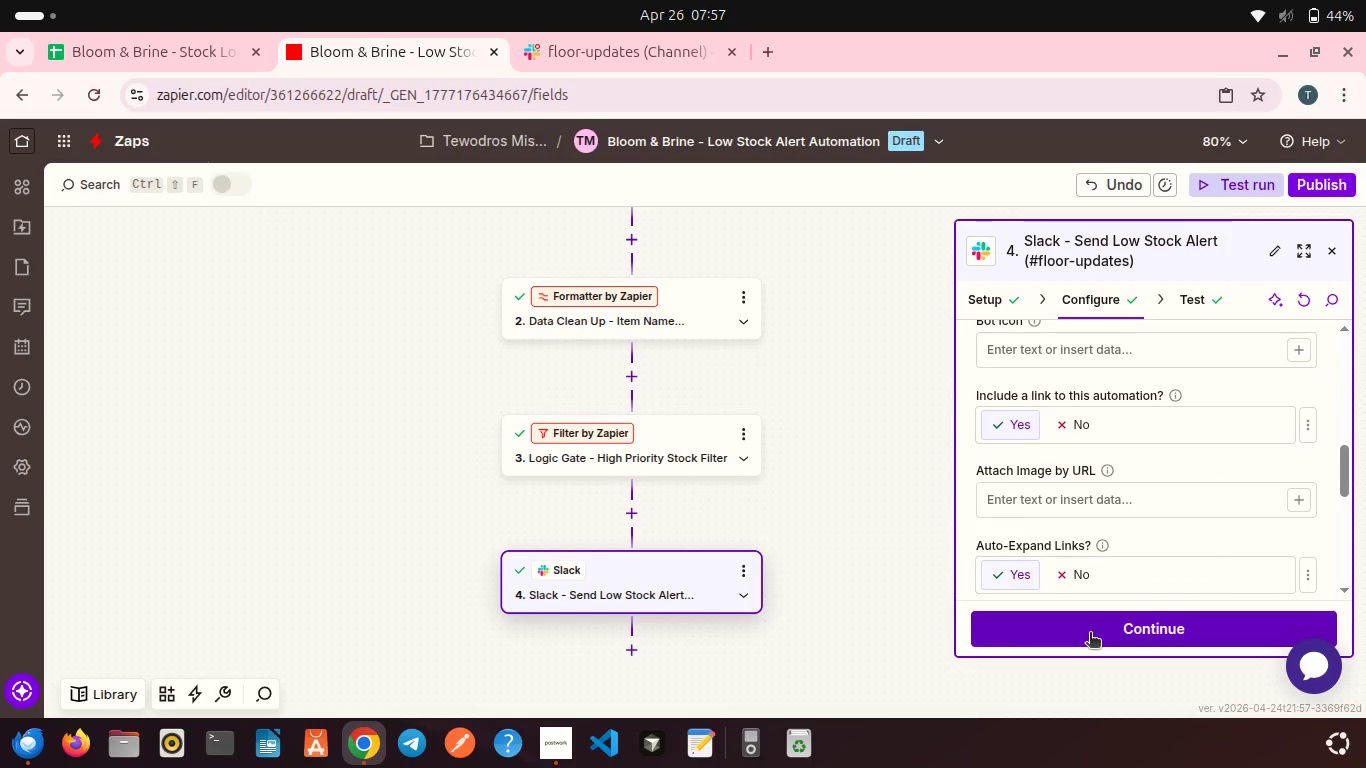 
left_click([1090, 634])
 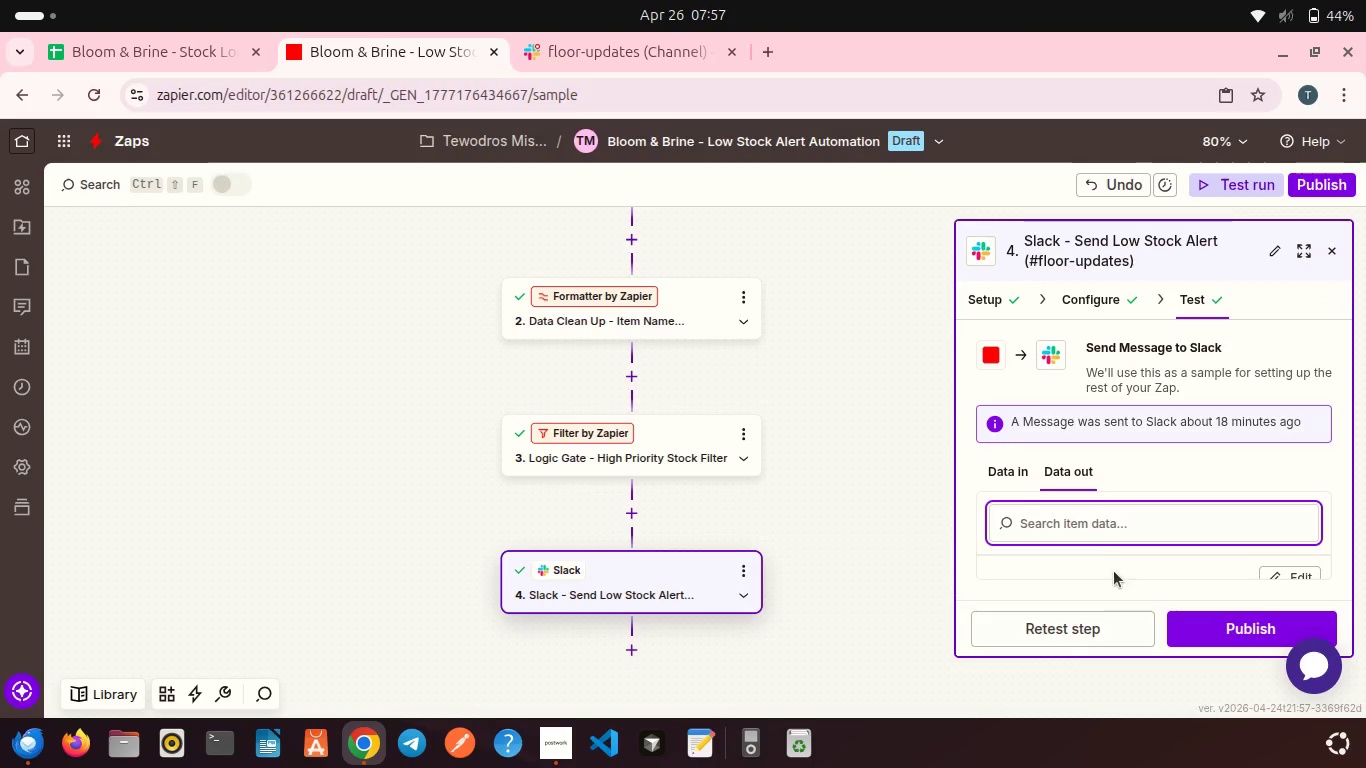 
left_click([1090, 620])
 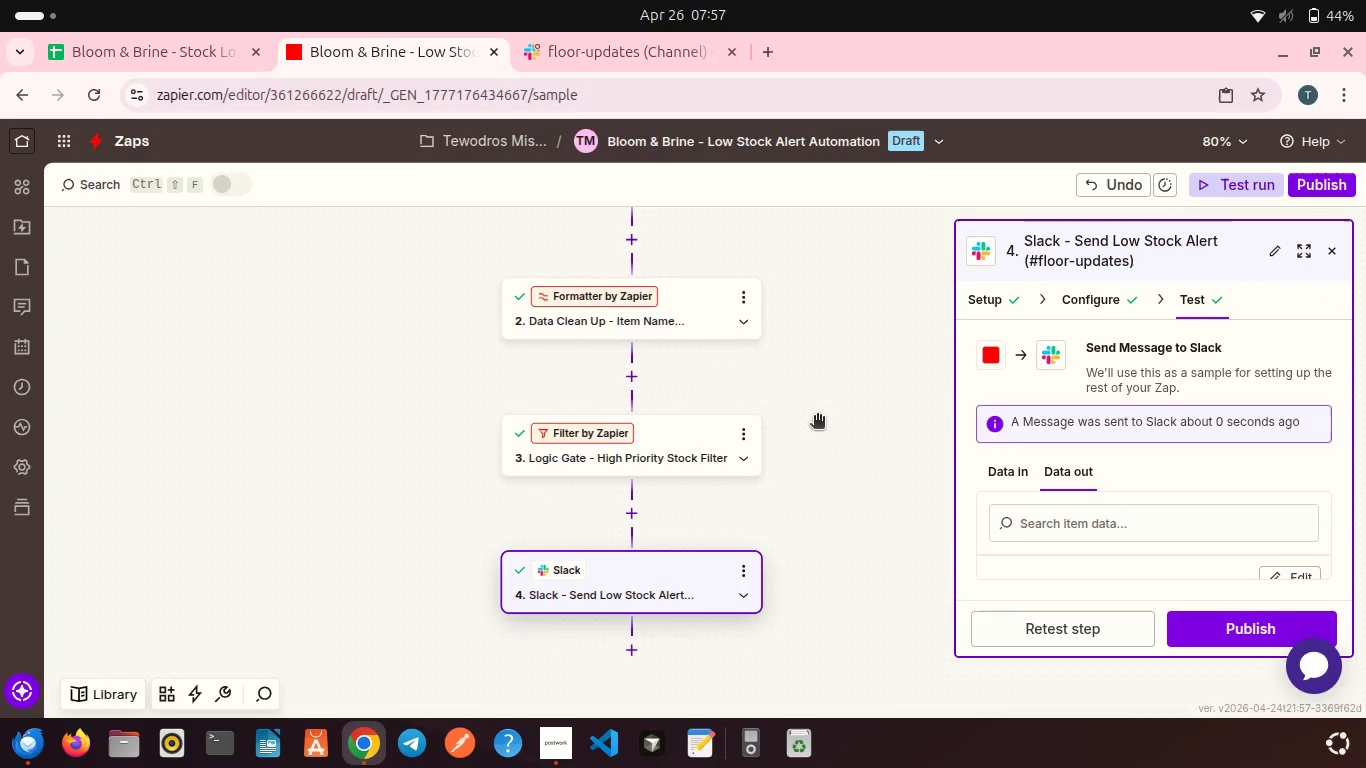 
scroll: coordinate [817, 417], scroll_direction: up, amount: 2.0
 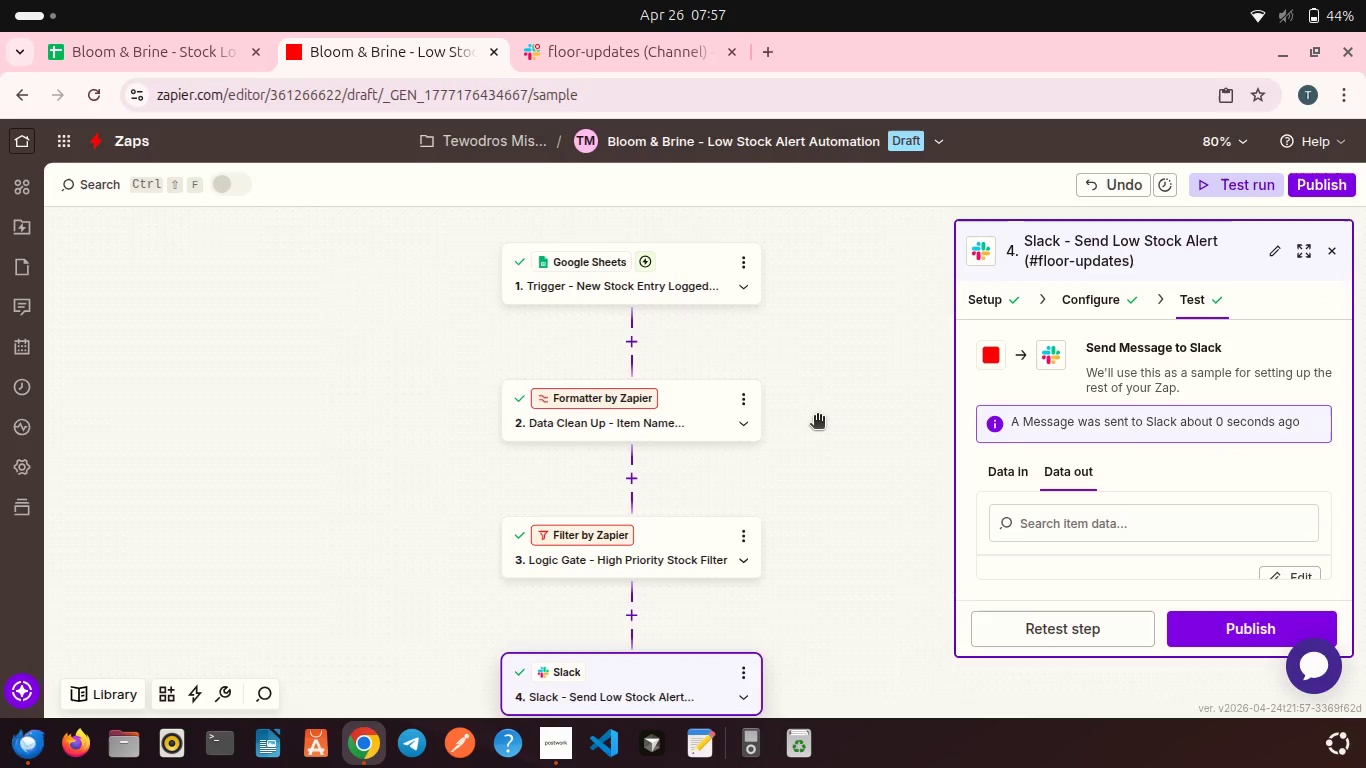 
scroll: coordinate [817, 417], scroll_direction: down, amount: 1.0
 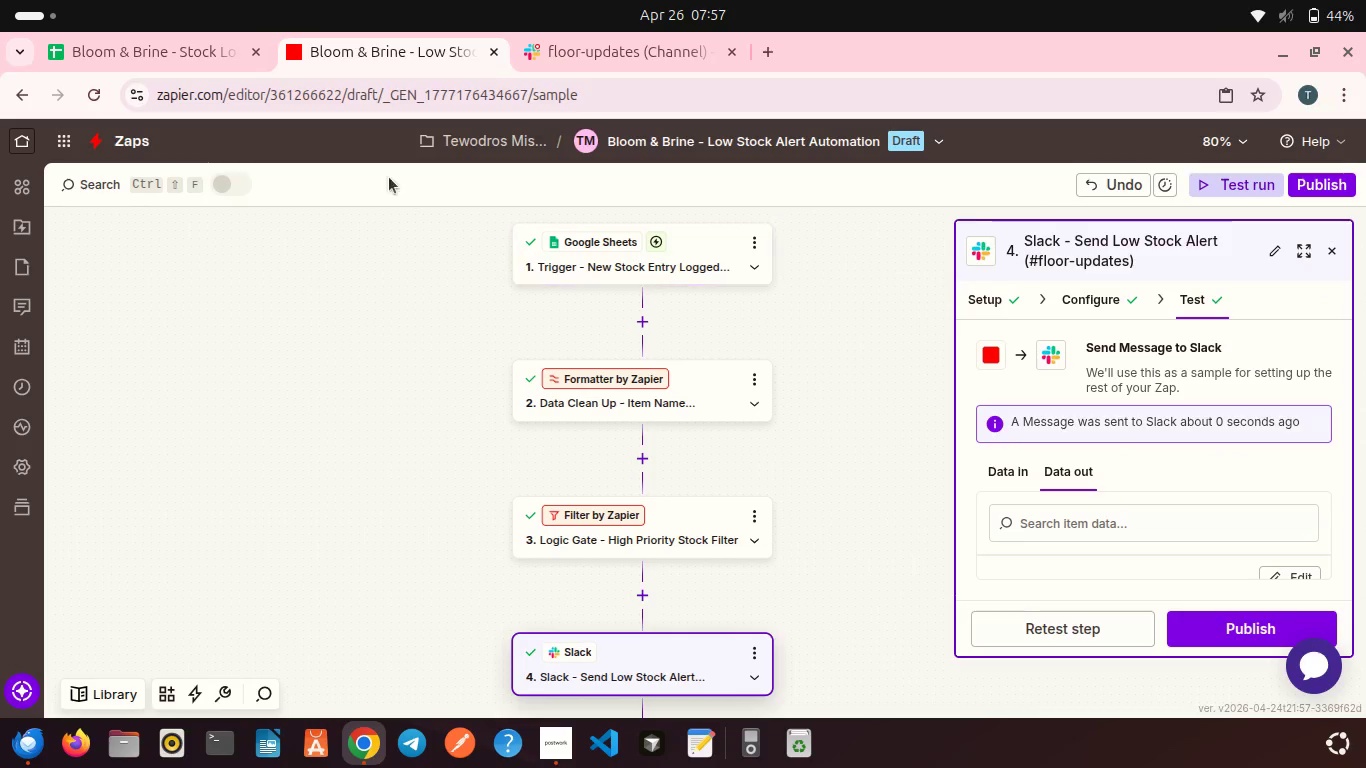 
left_click([199, 46])
 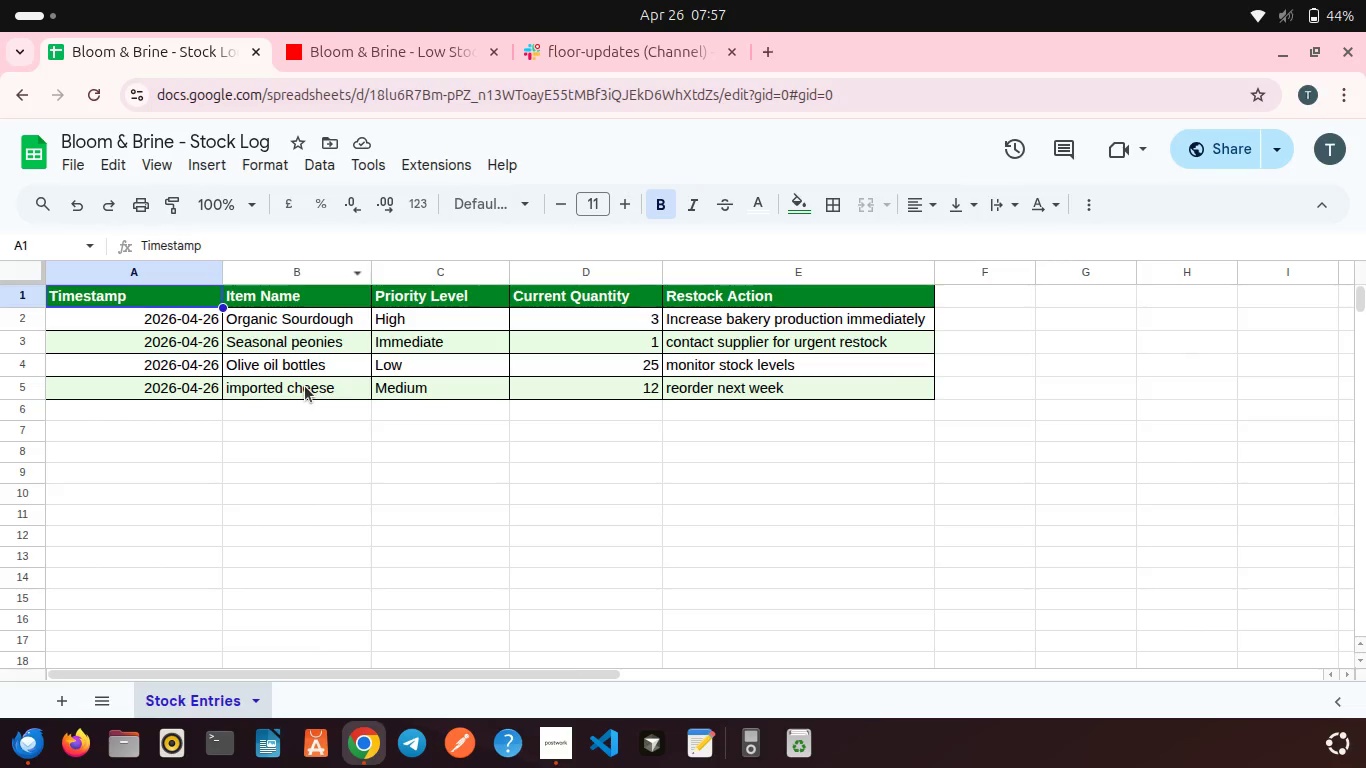 
left_click([309, 427])
 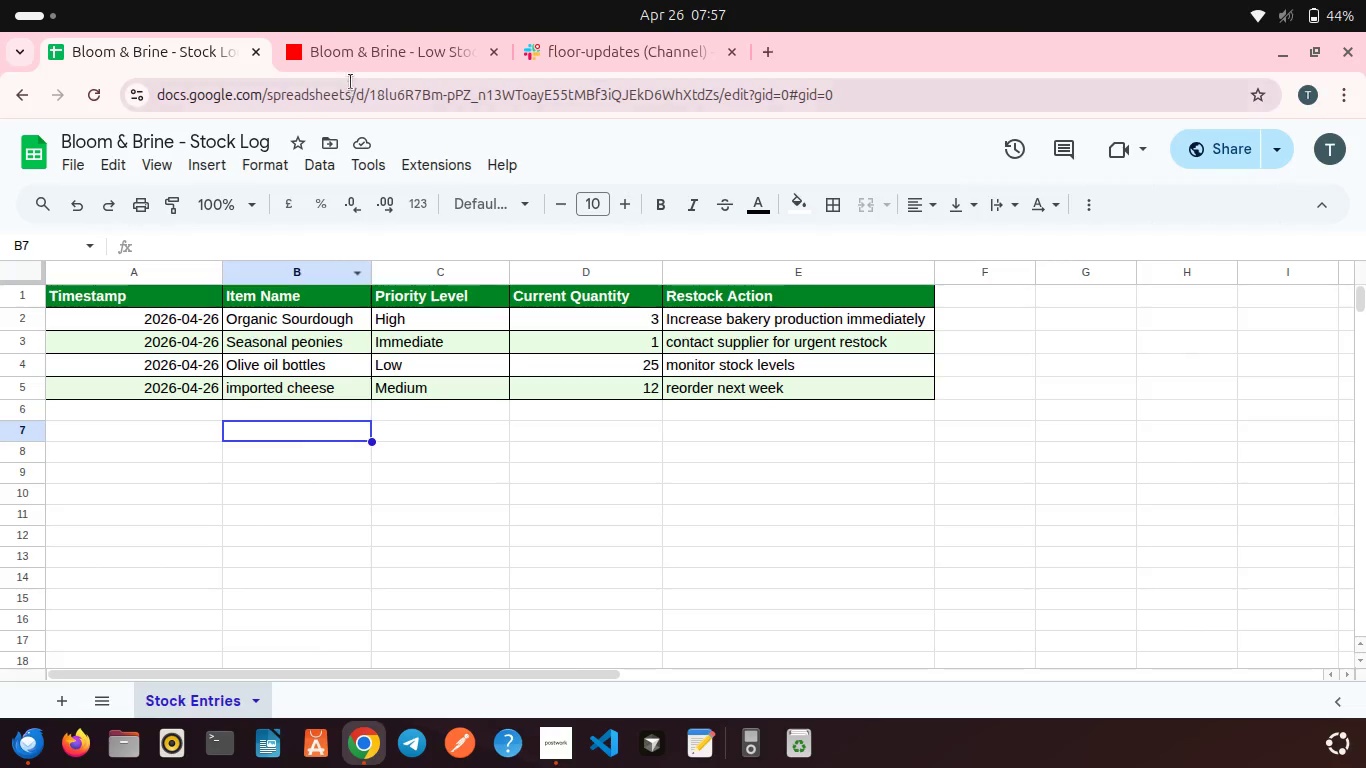 
left_click([352, 59])
 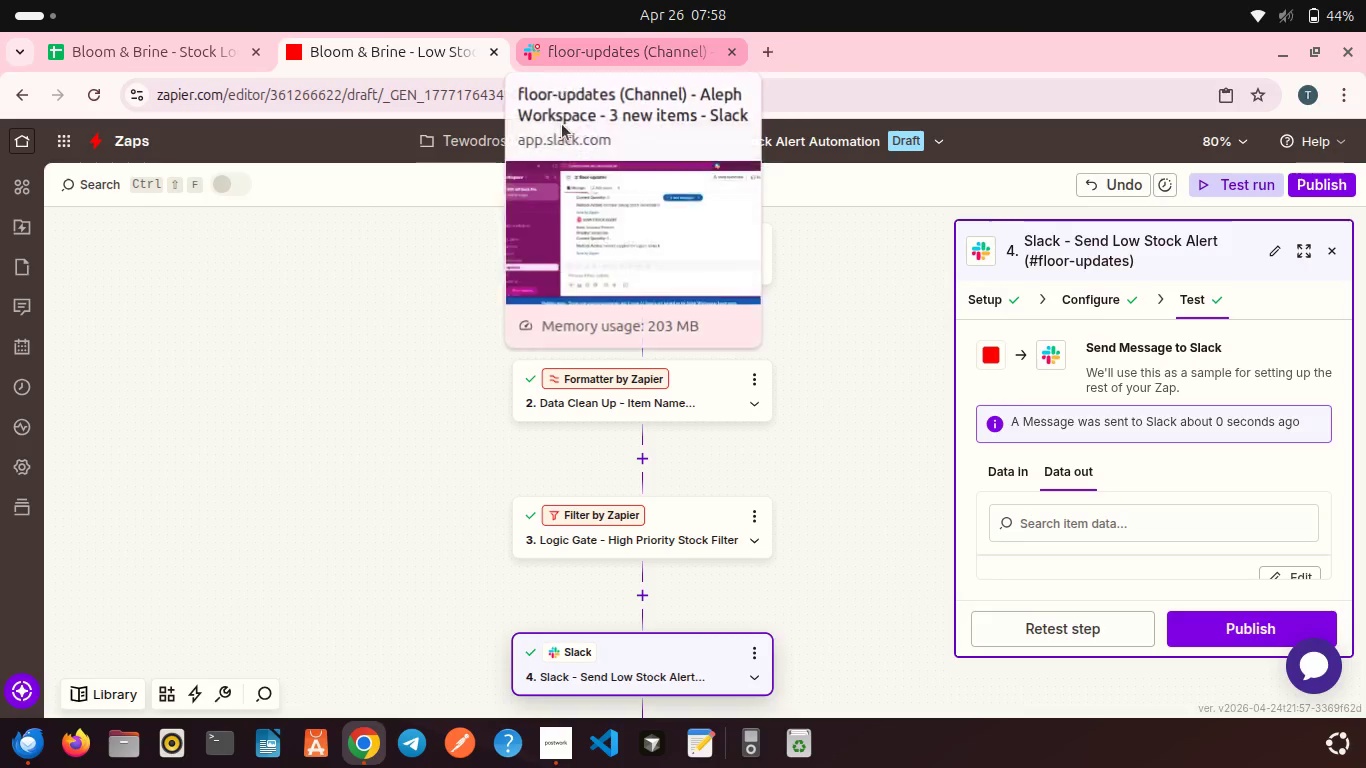 
left_click([606, 34])
 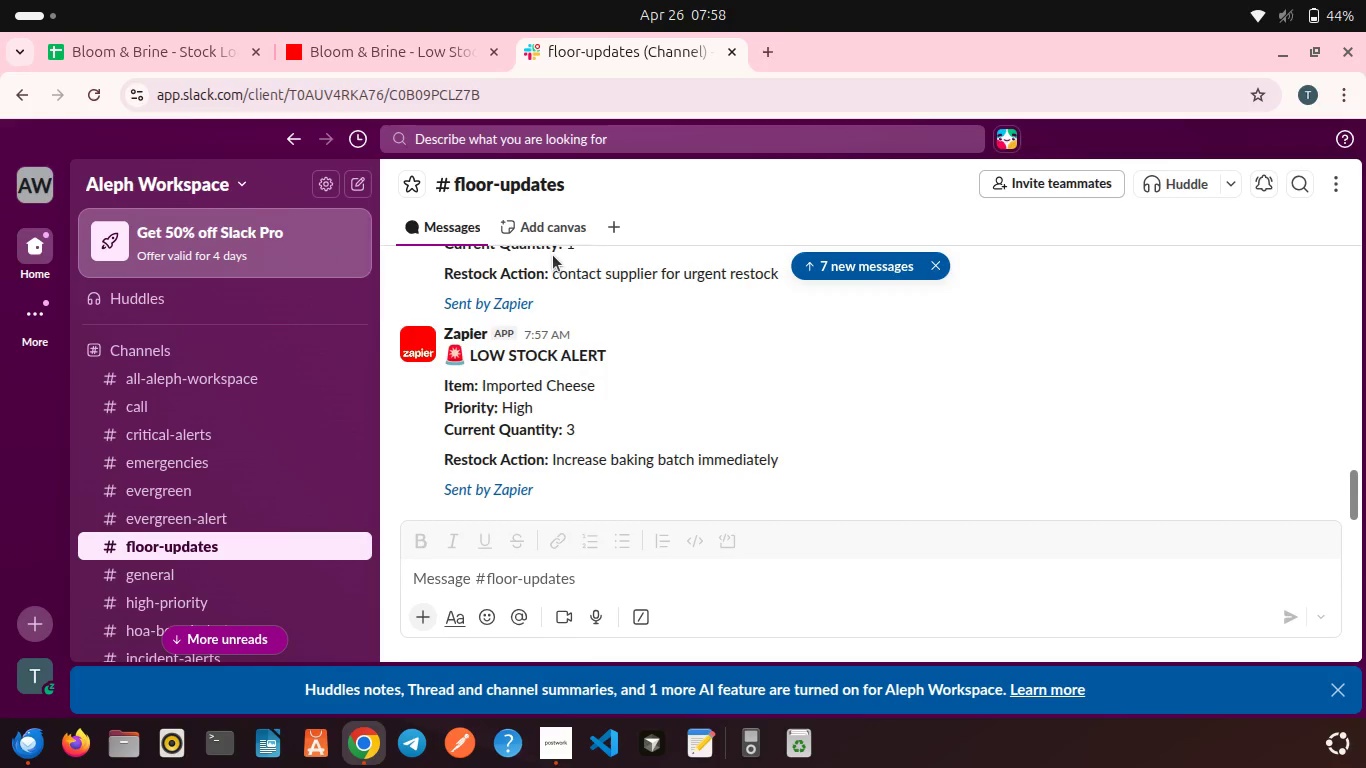 
scroll: coordinate [553, 255], scroll_direction: down, amount: 4.0
 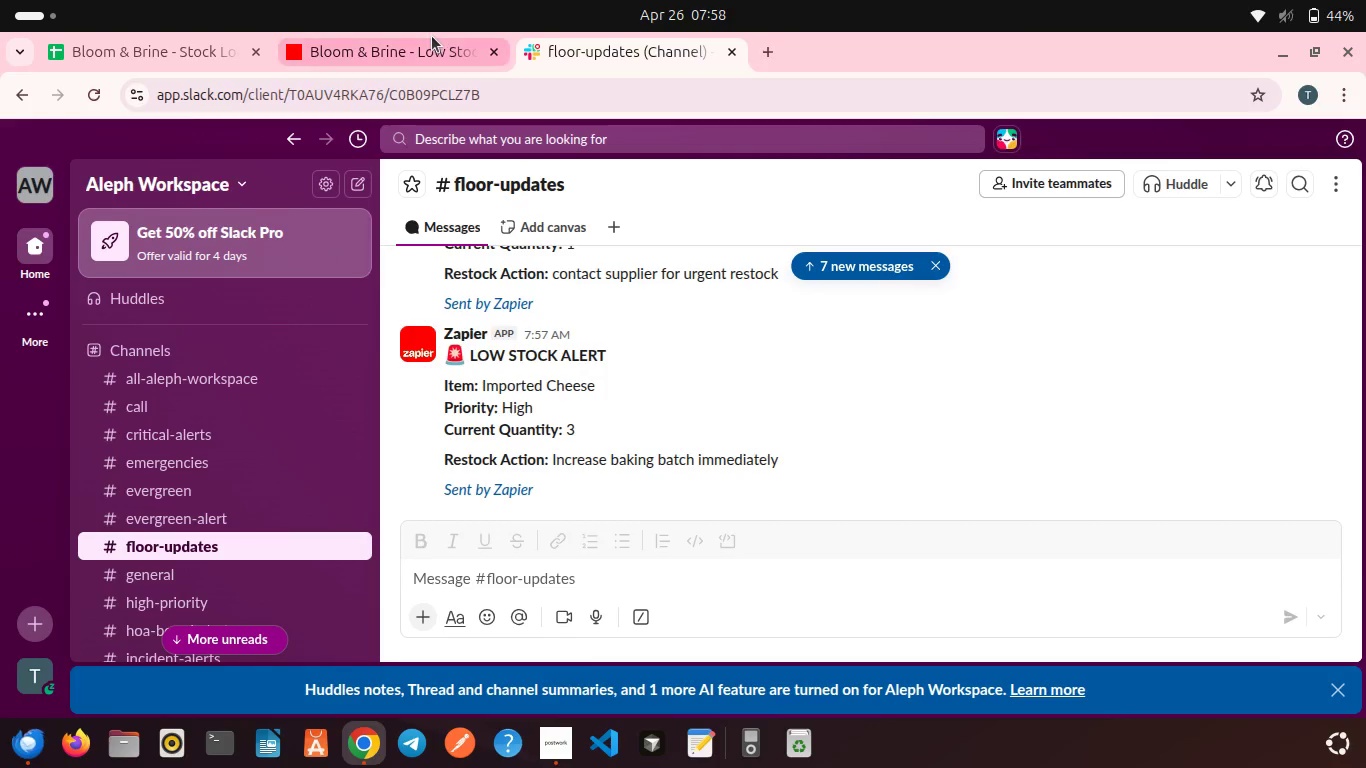 
left_click([432, 36])
 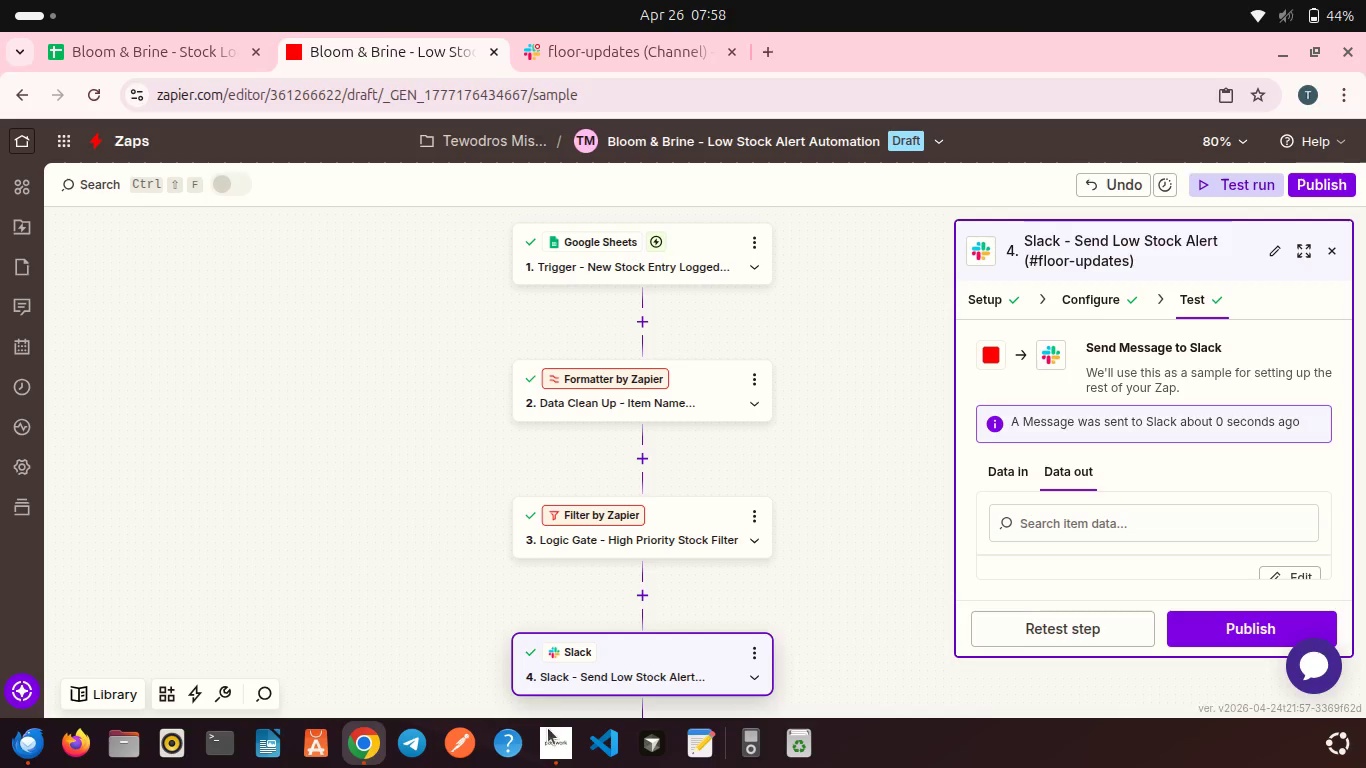 
left_click([546, 745])